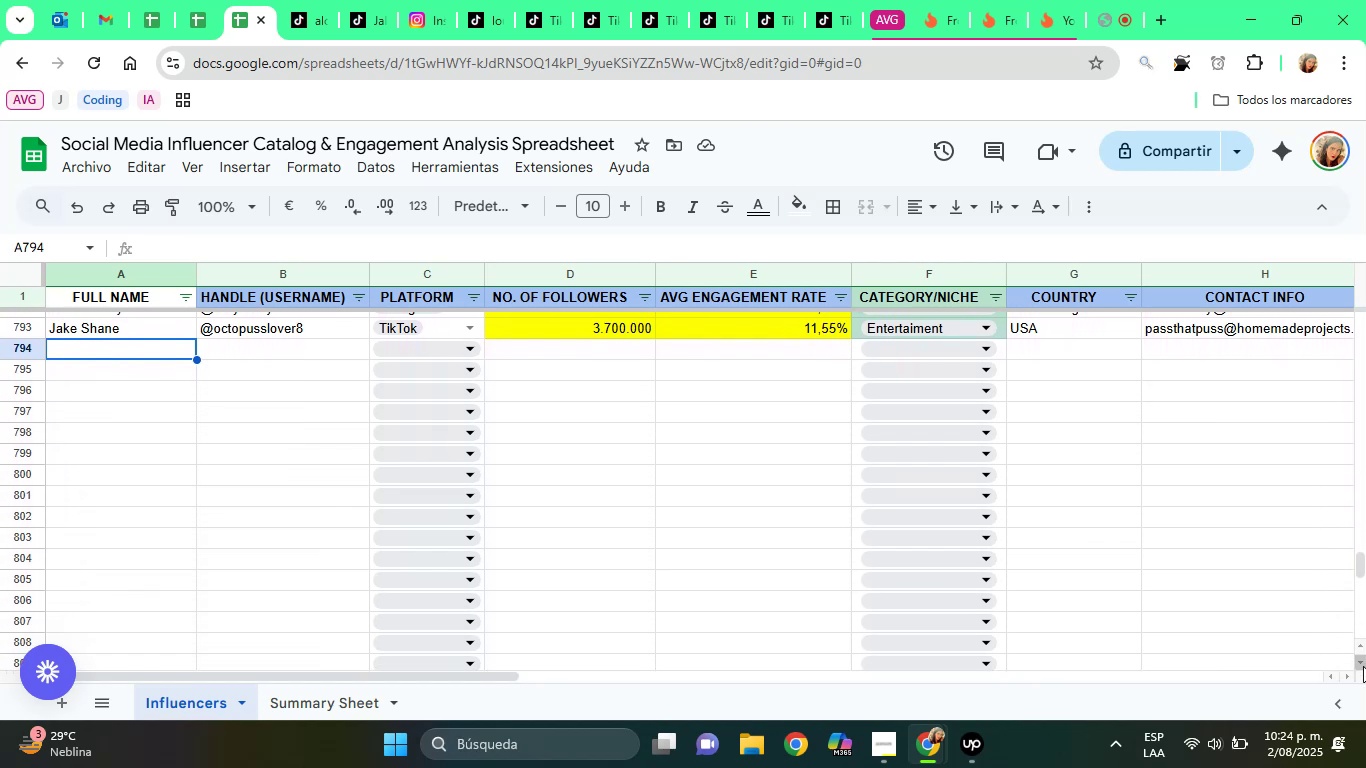 
wait(9.96)
 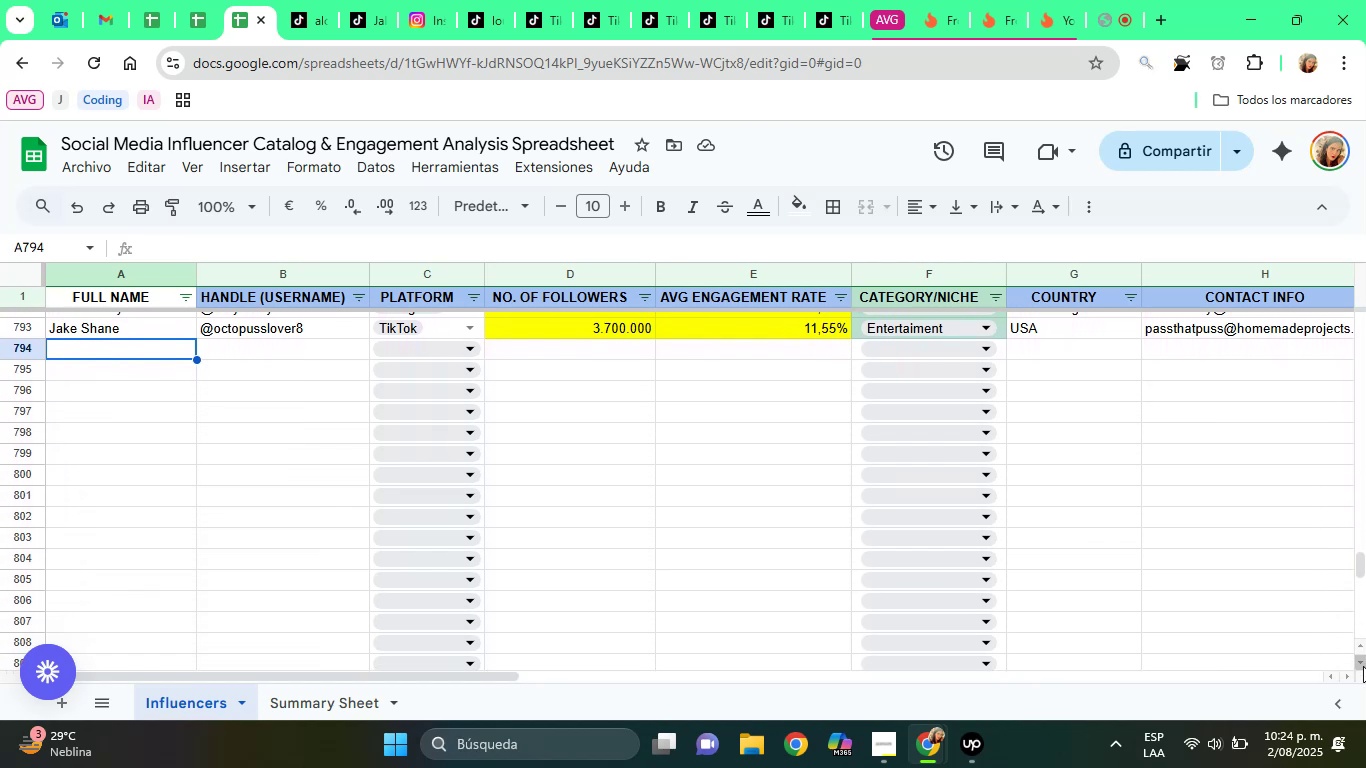 
left_click([368, 0])
 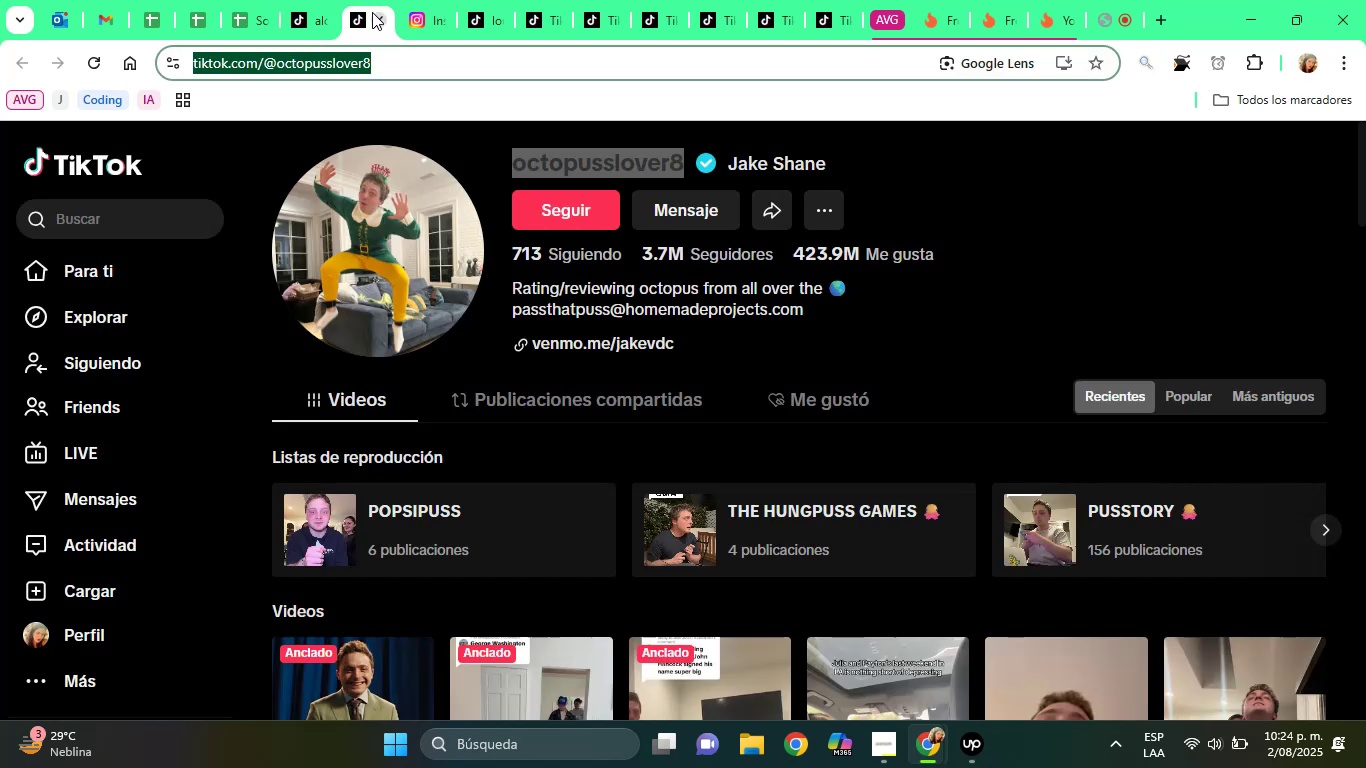 
left_click([372, 12])
 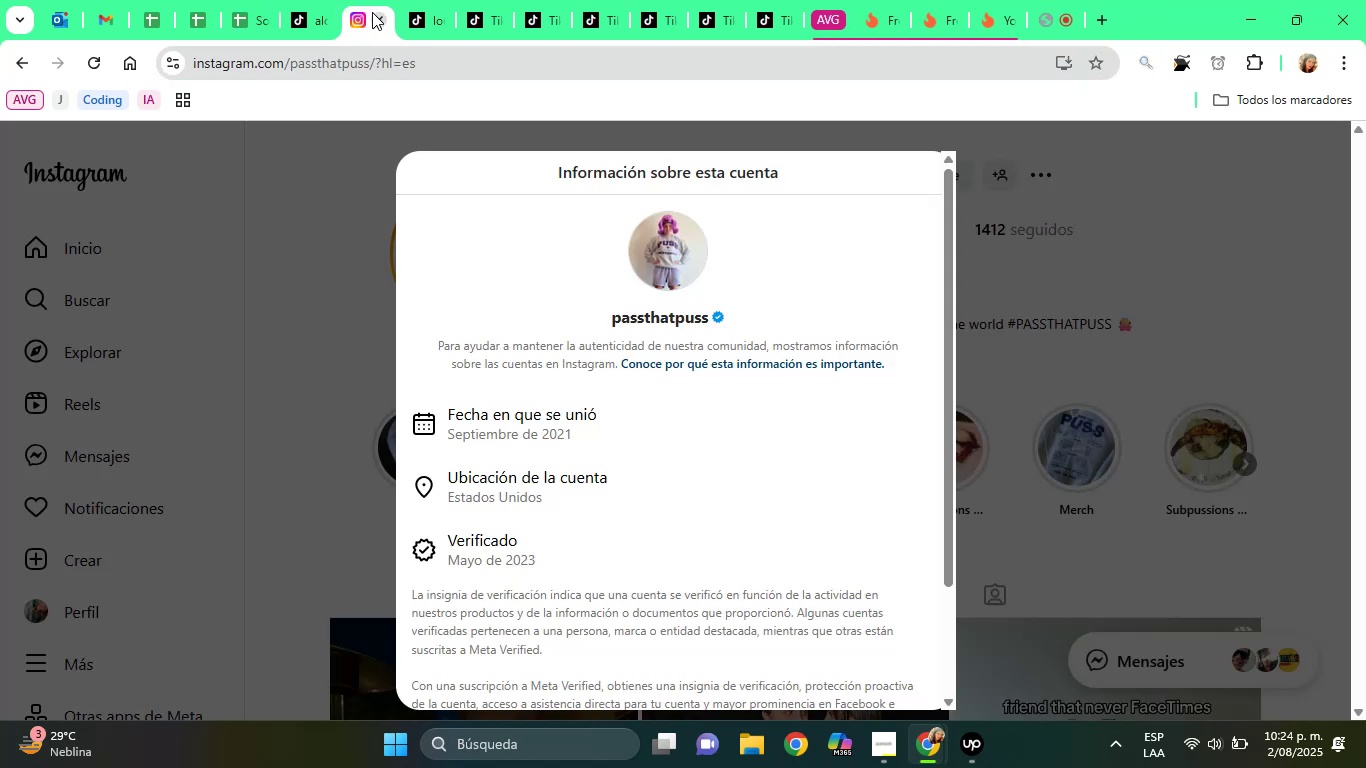 
left_click([372, 12])
 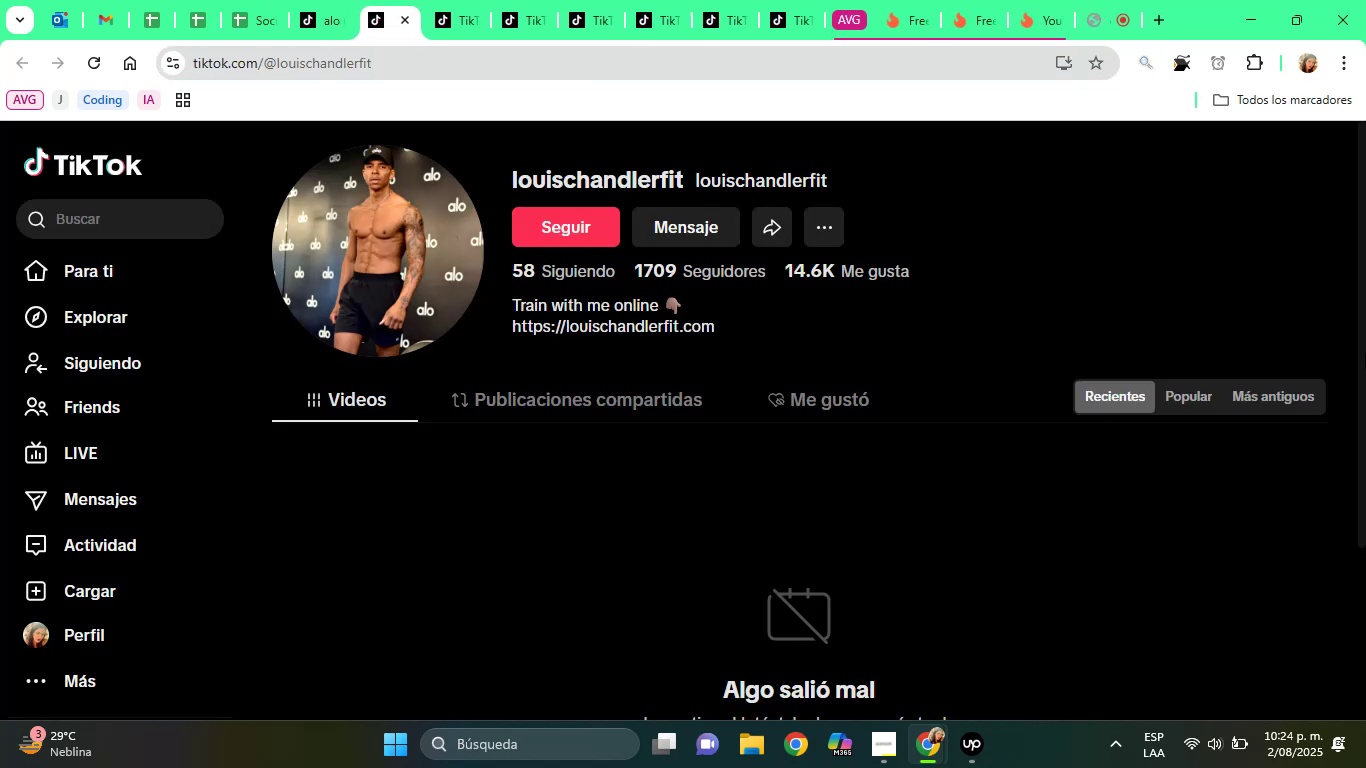 
left_click_drag(start_coordinate=[1365, 271], to_coordinate=[1364, 395])
 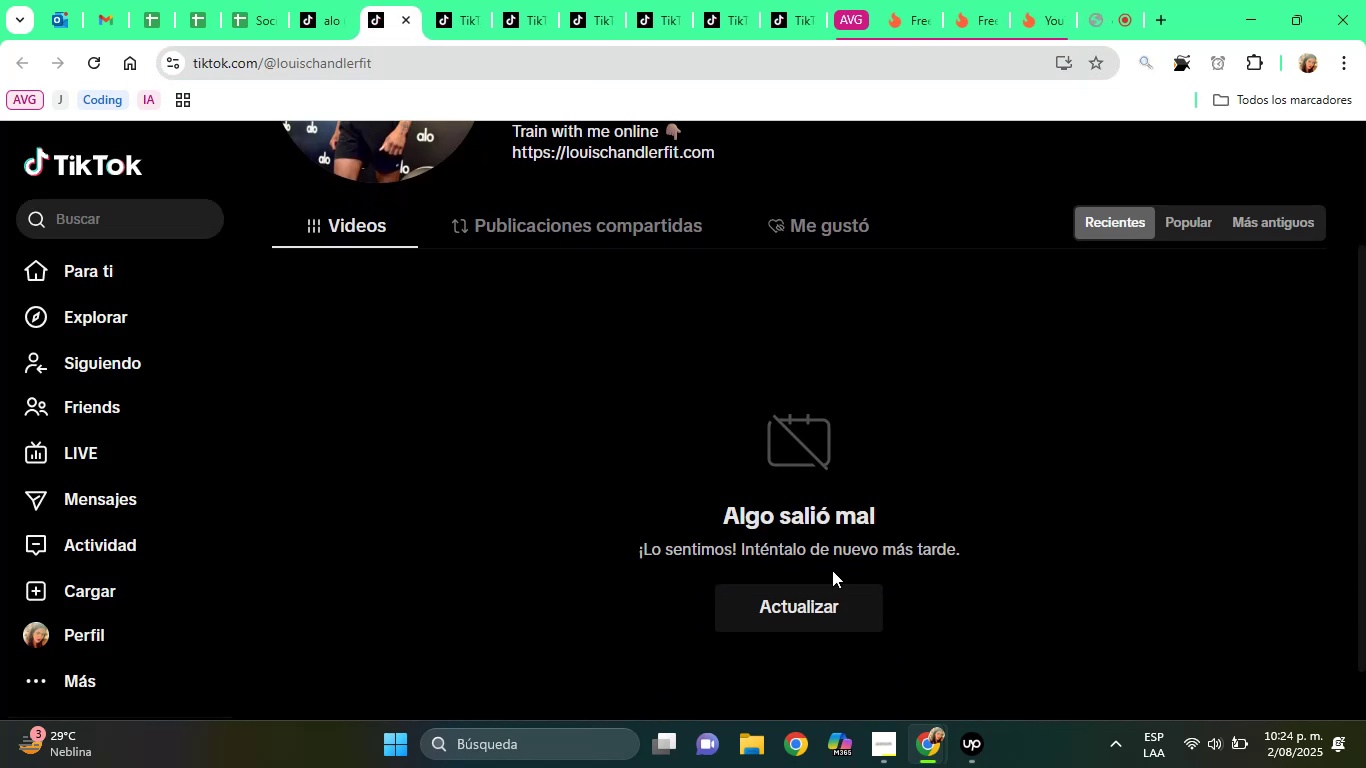 
left_click([832, 570])
 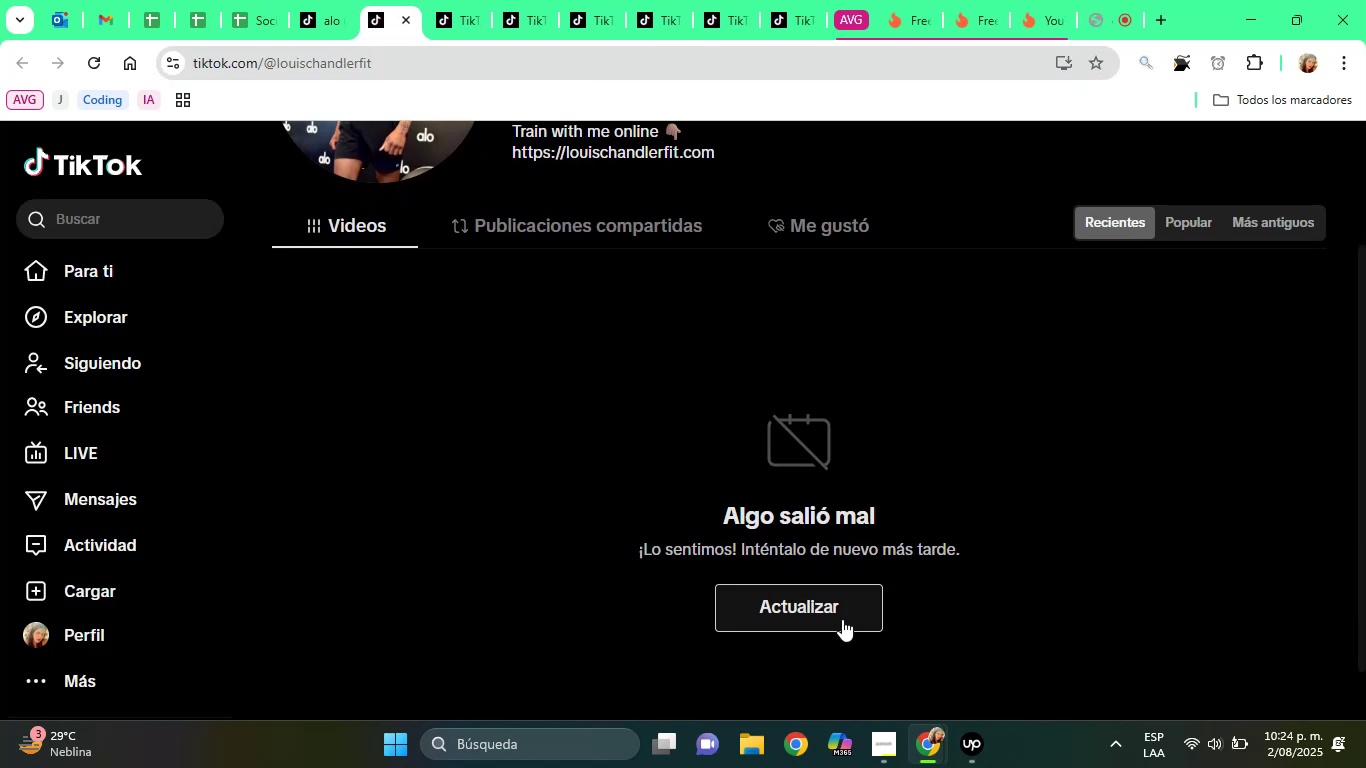 
left_click([842, 619])
 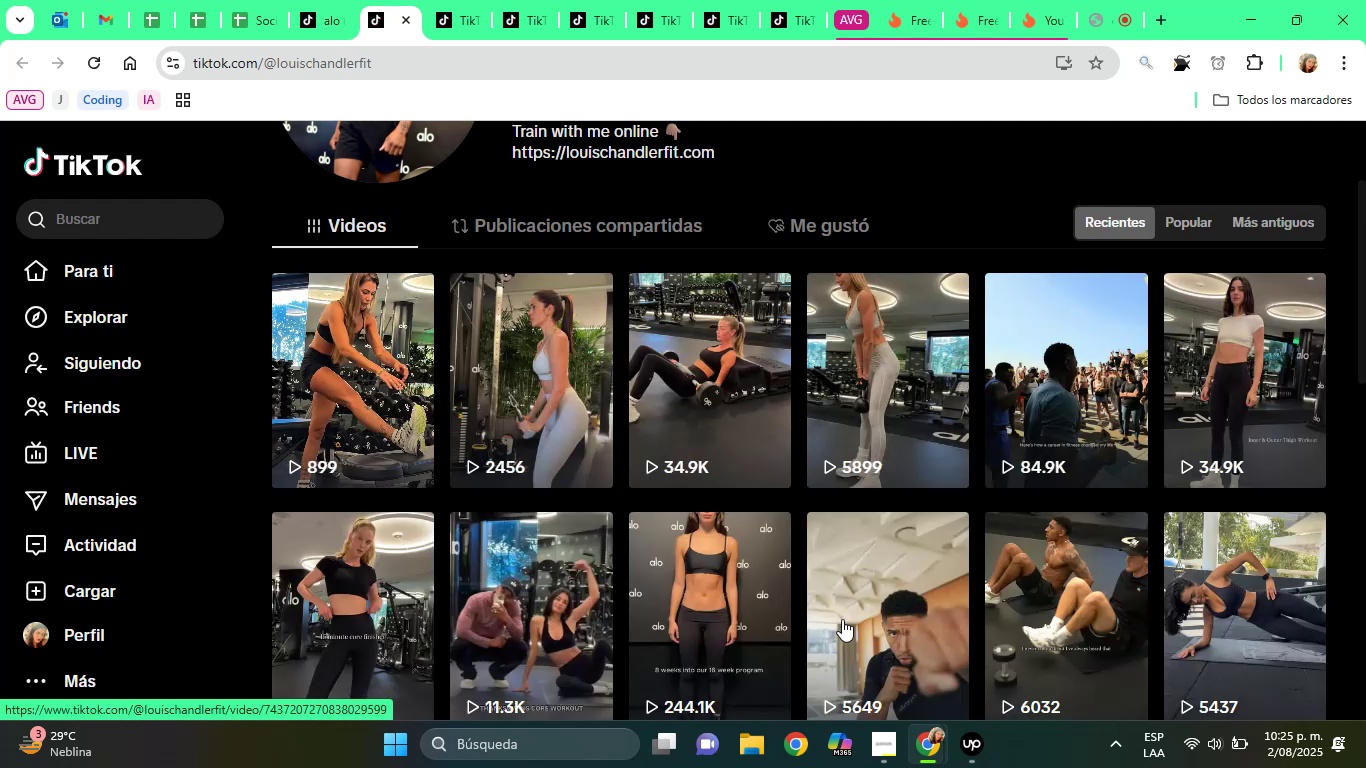 
wait(5.65)
 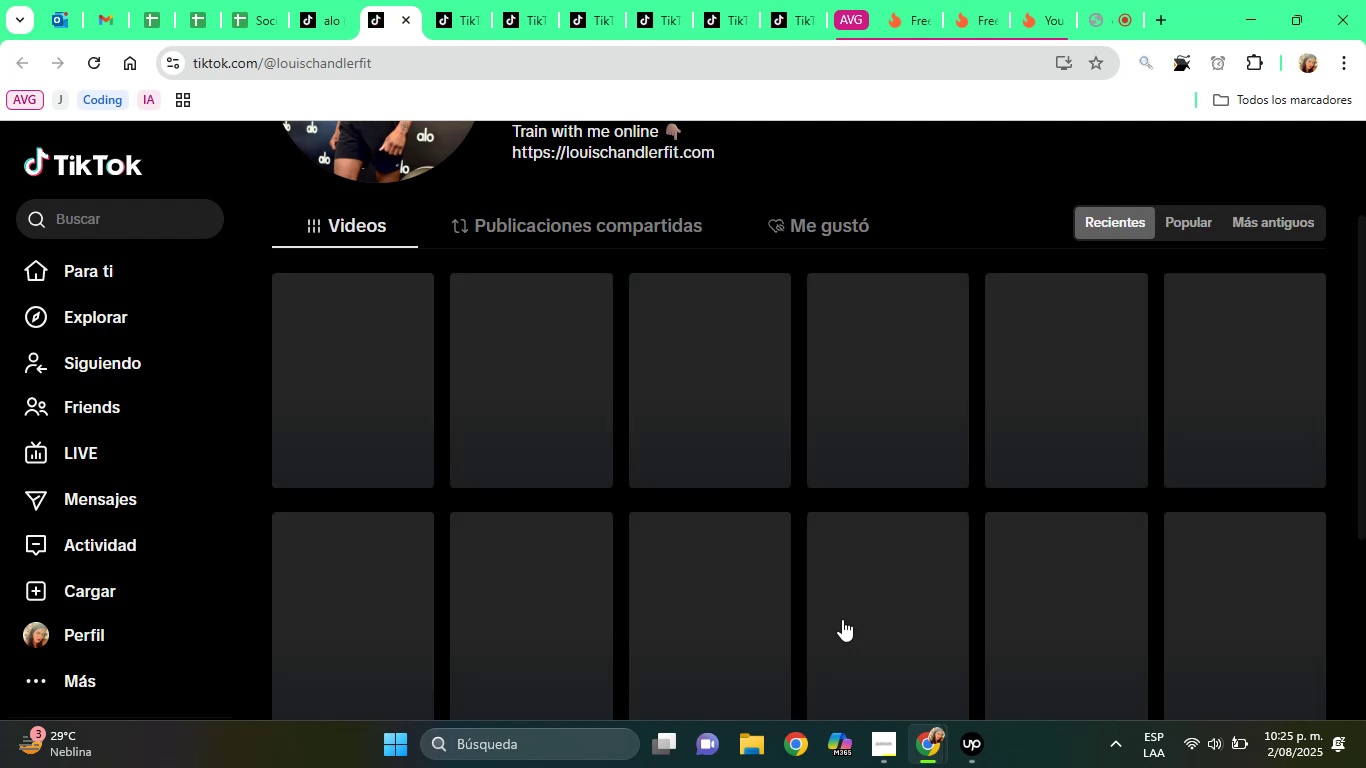 
left_click_drag(start_coordinate=[1365, 438], to_coordinate=[1365, 341])
 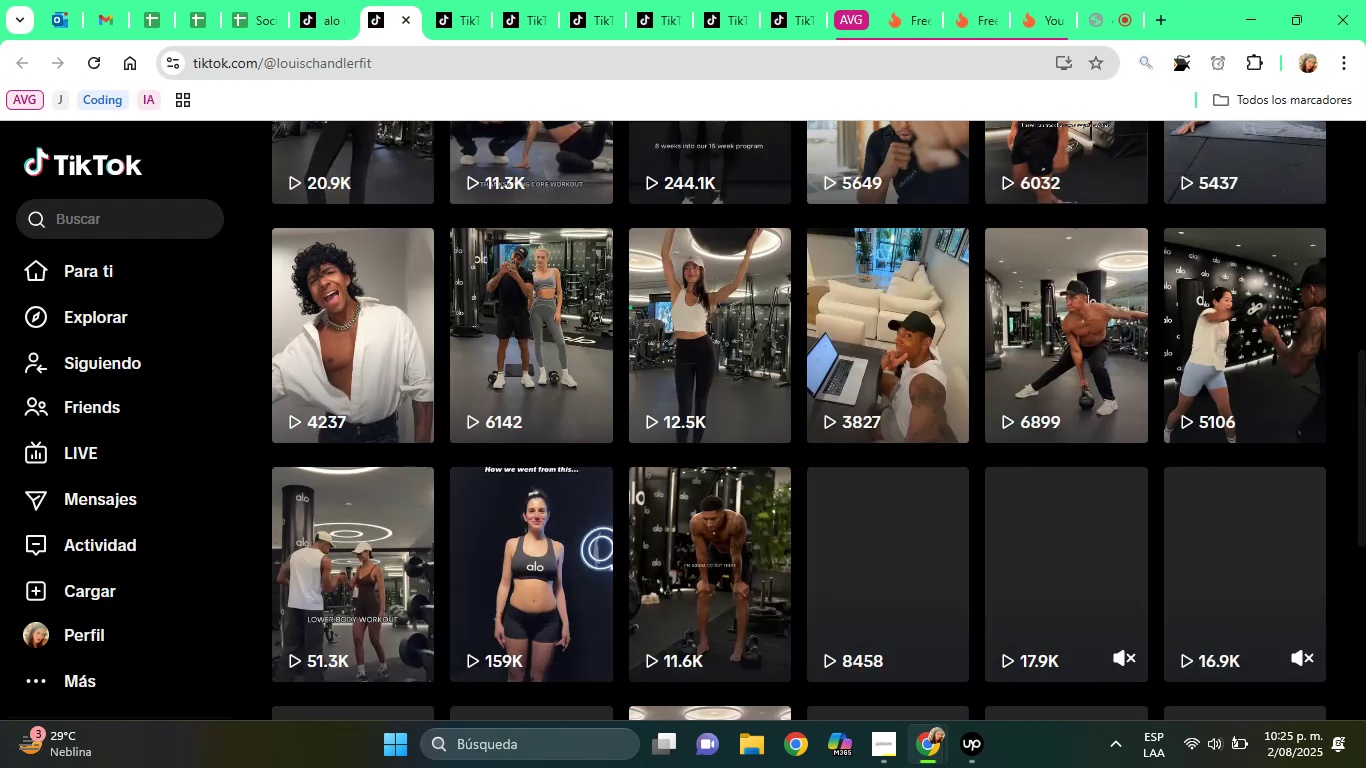 
left_click_drag(start_coordinate=[1365, 387], to_coordinate=[1363, 271])
 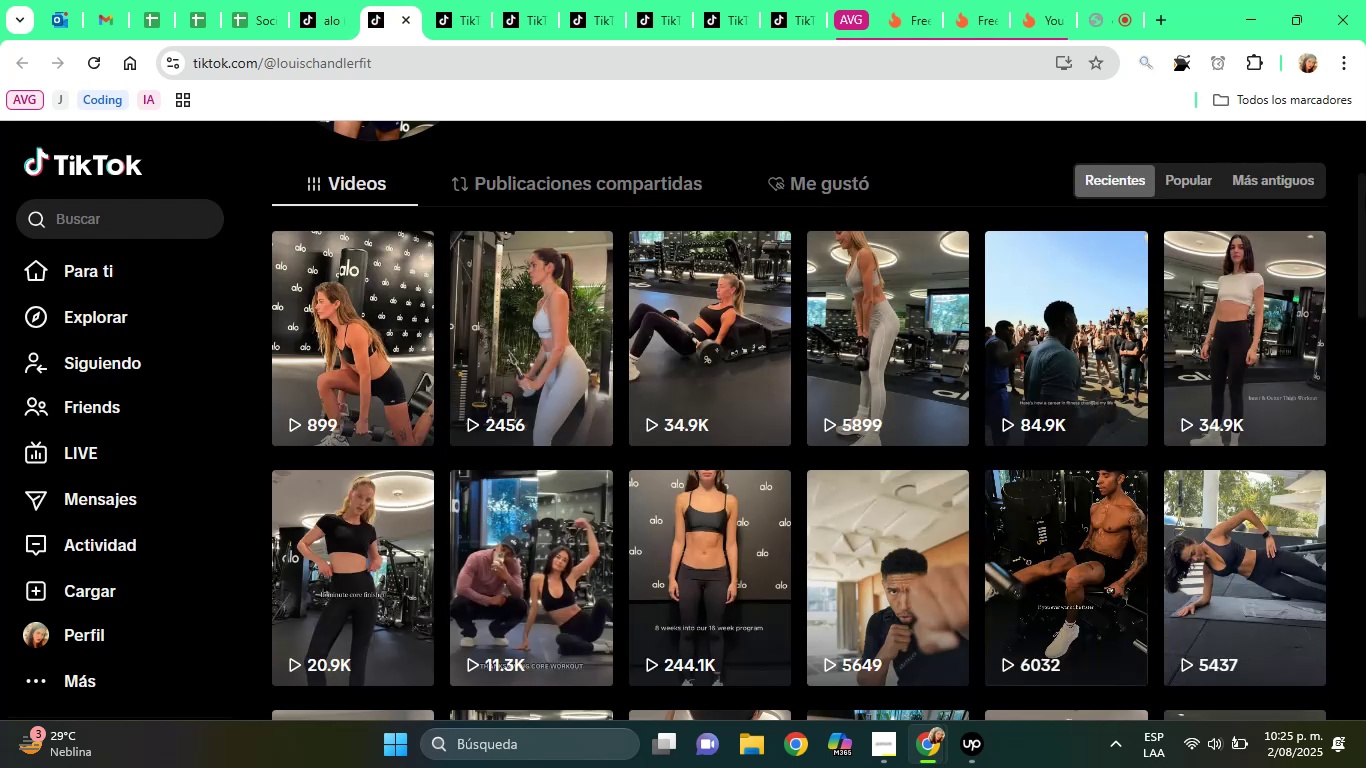 
left_click_drag(start_coordinate=[1365, 202], to_coordinate=[1365, 104])
 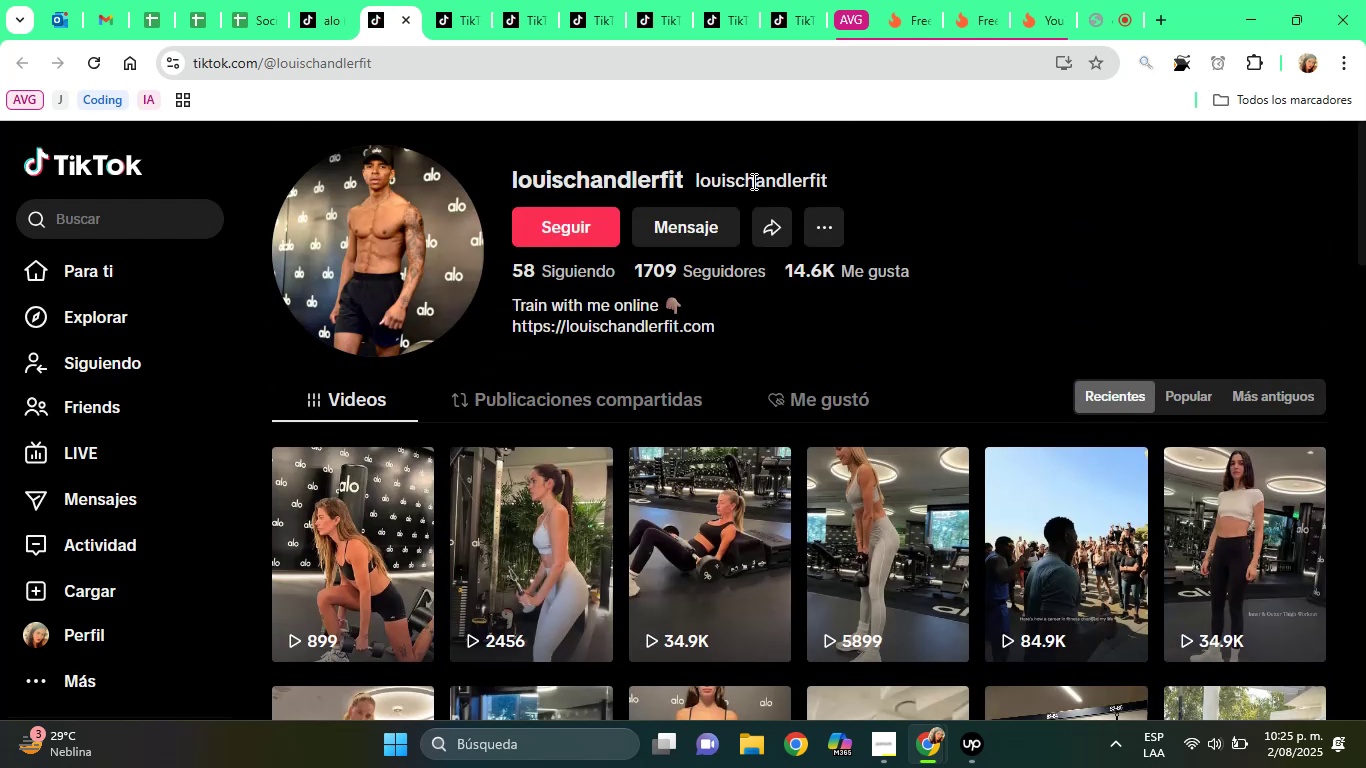 
double_click([754, 181])
 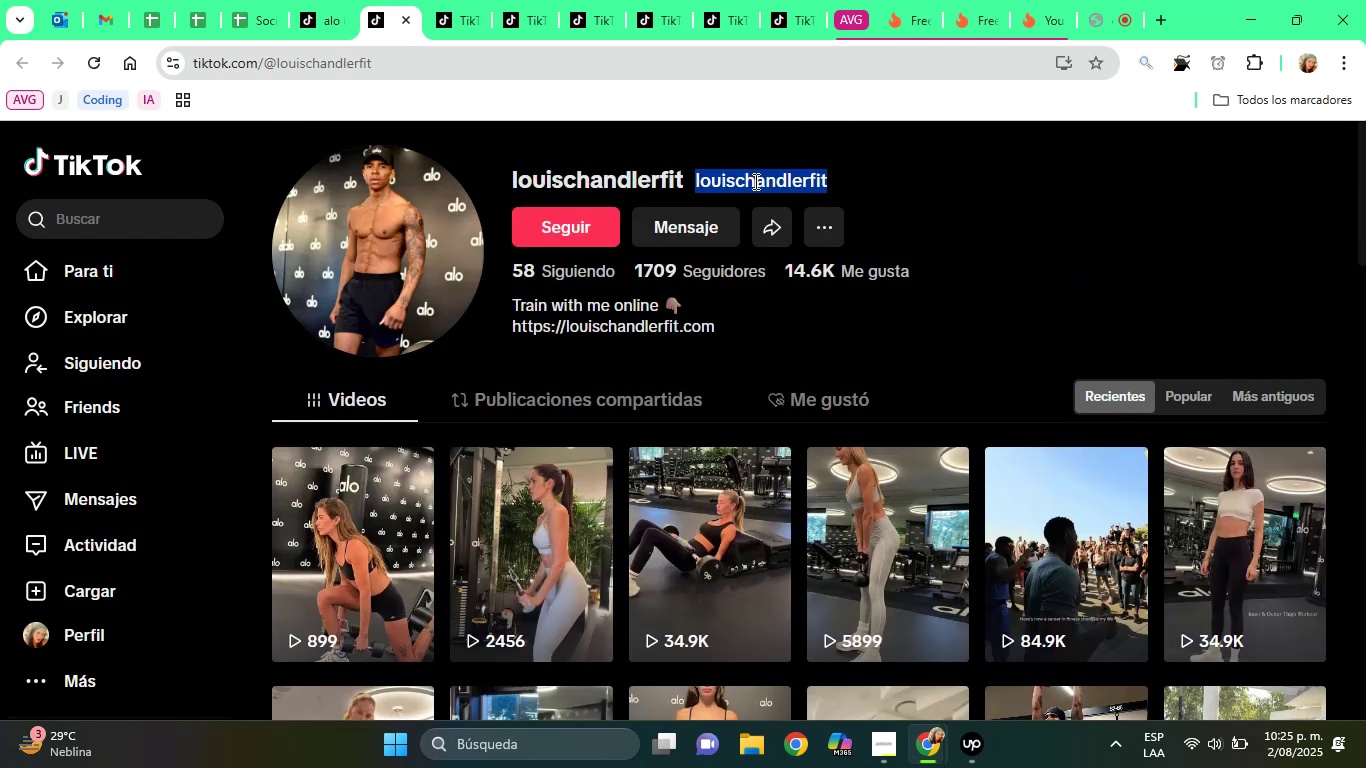 
triple_click([754, 181])
 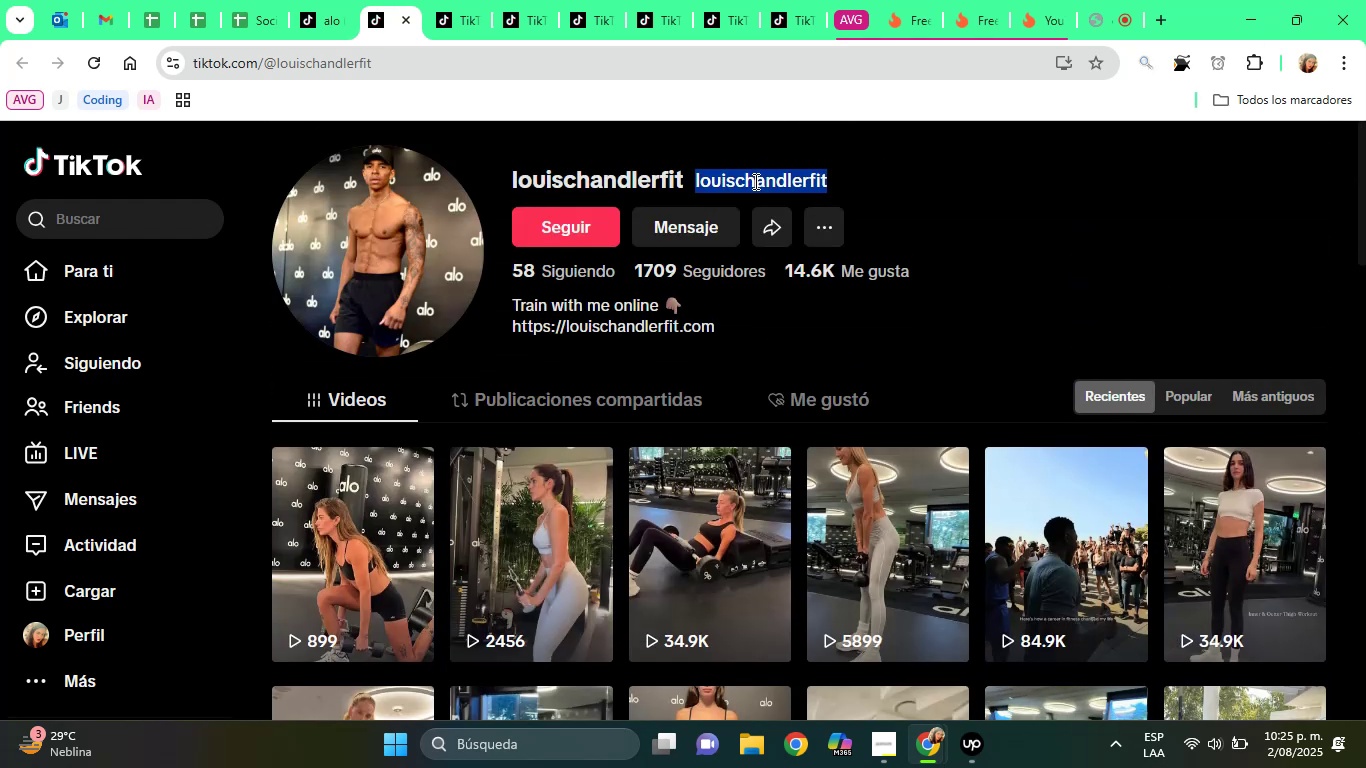 
right_click([754, 181])
 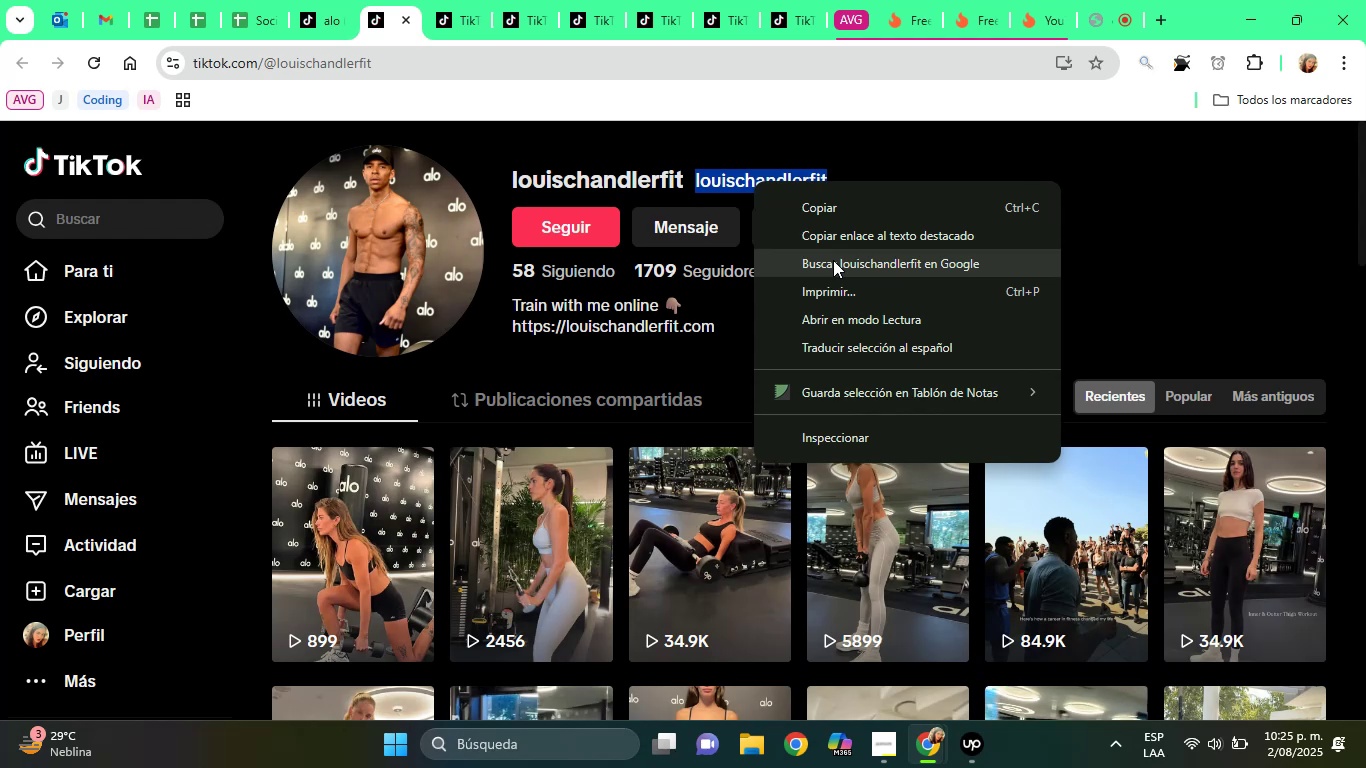 
left_click([833, 260])
 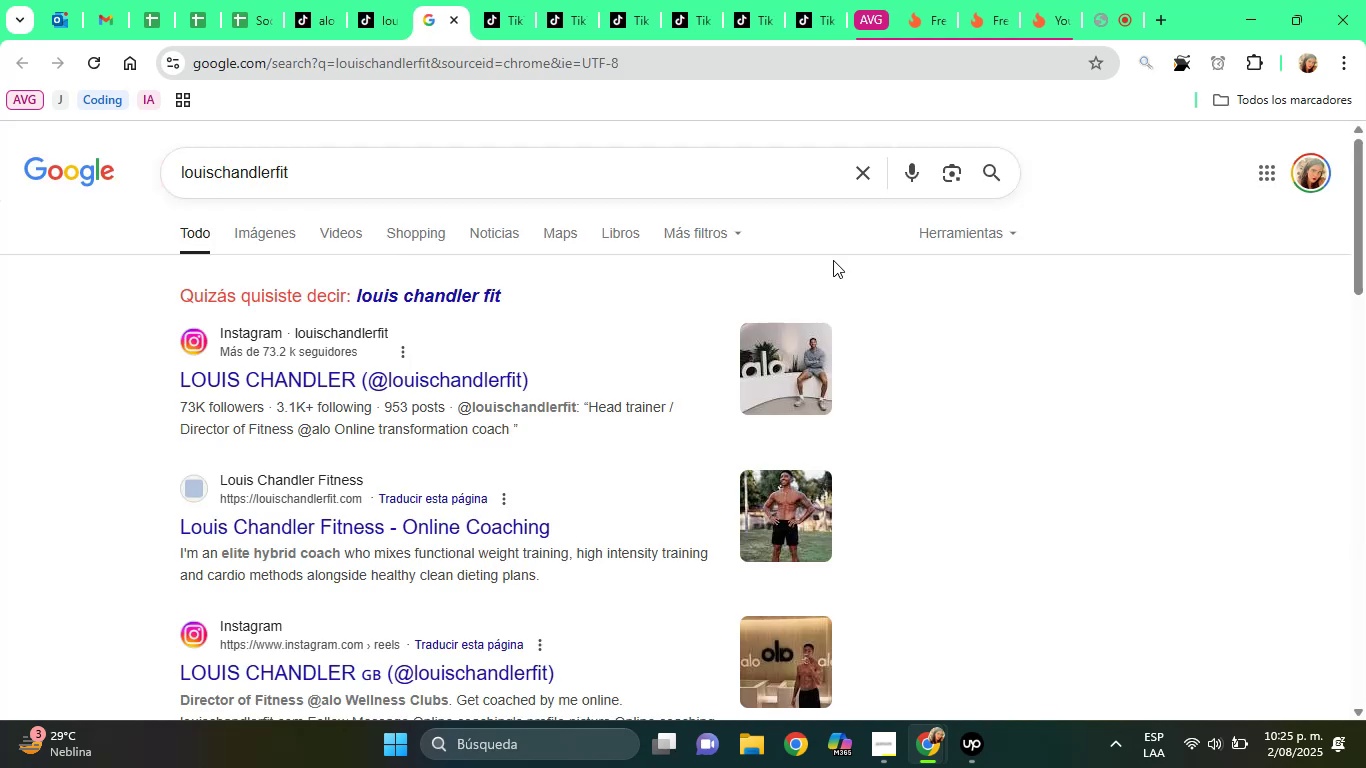 
wait(5.92)
 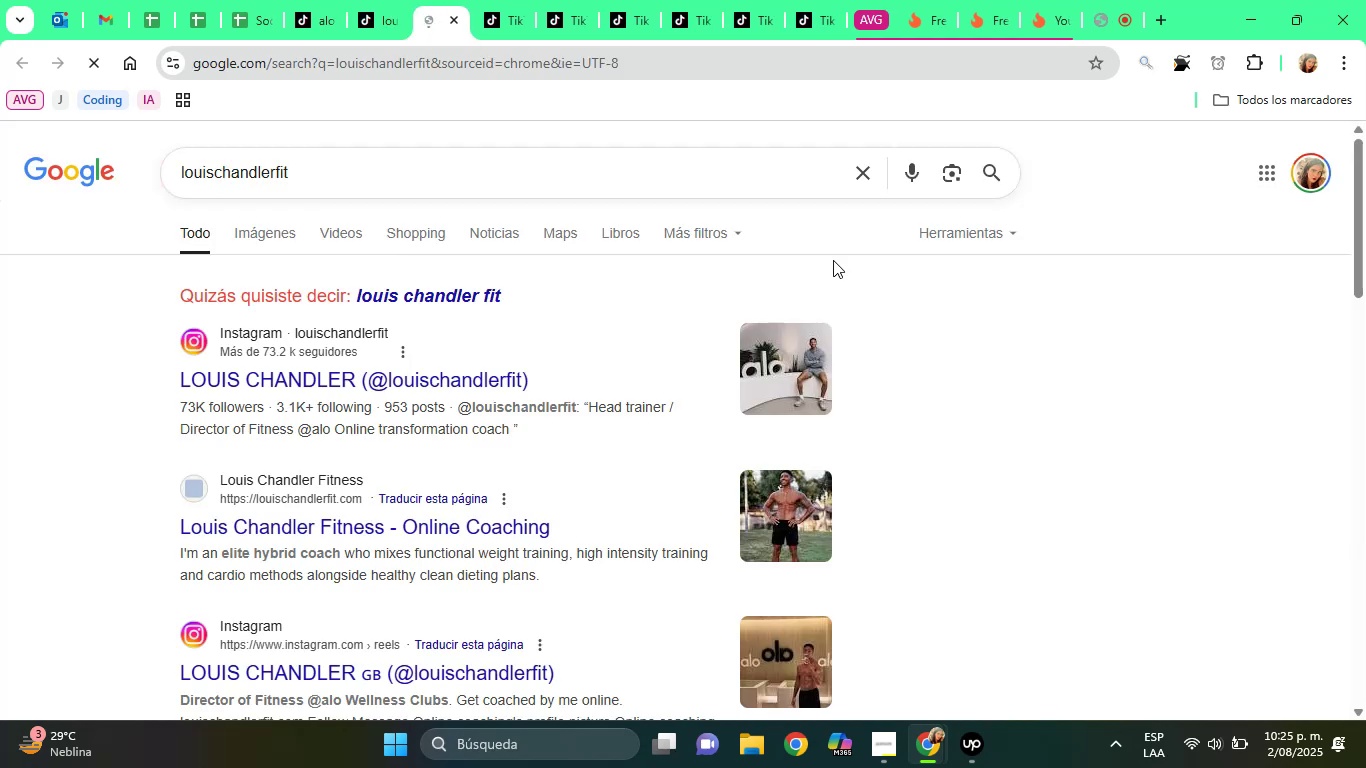 
left_click([453, 367])
 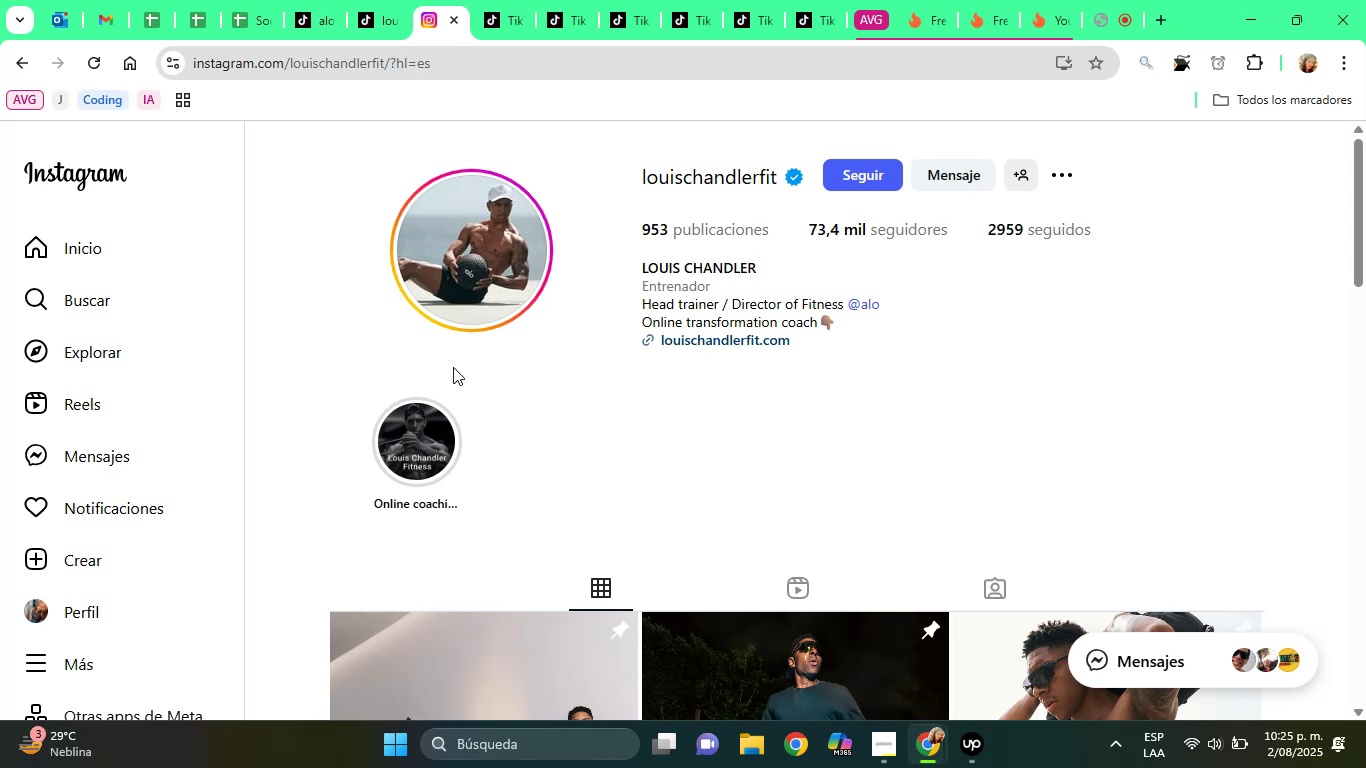 
wait(27.47)
 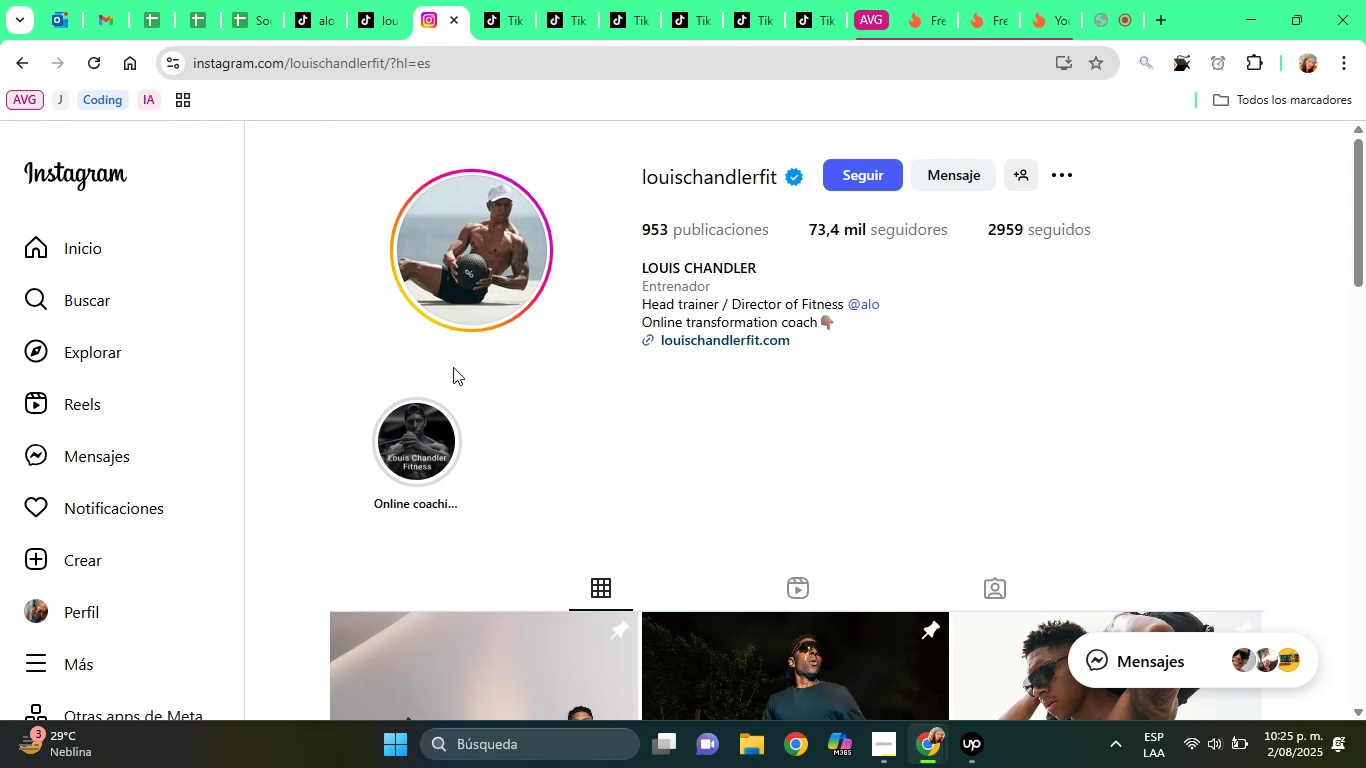 
right_click([754, 337])
 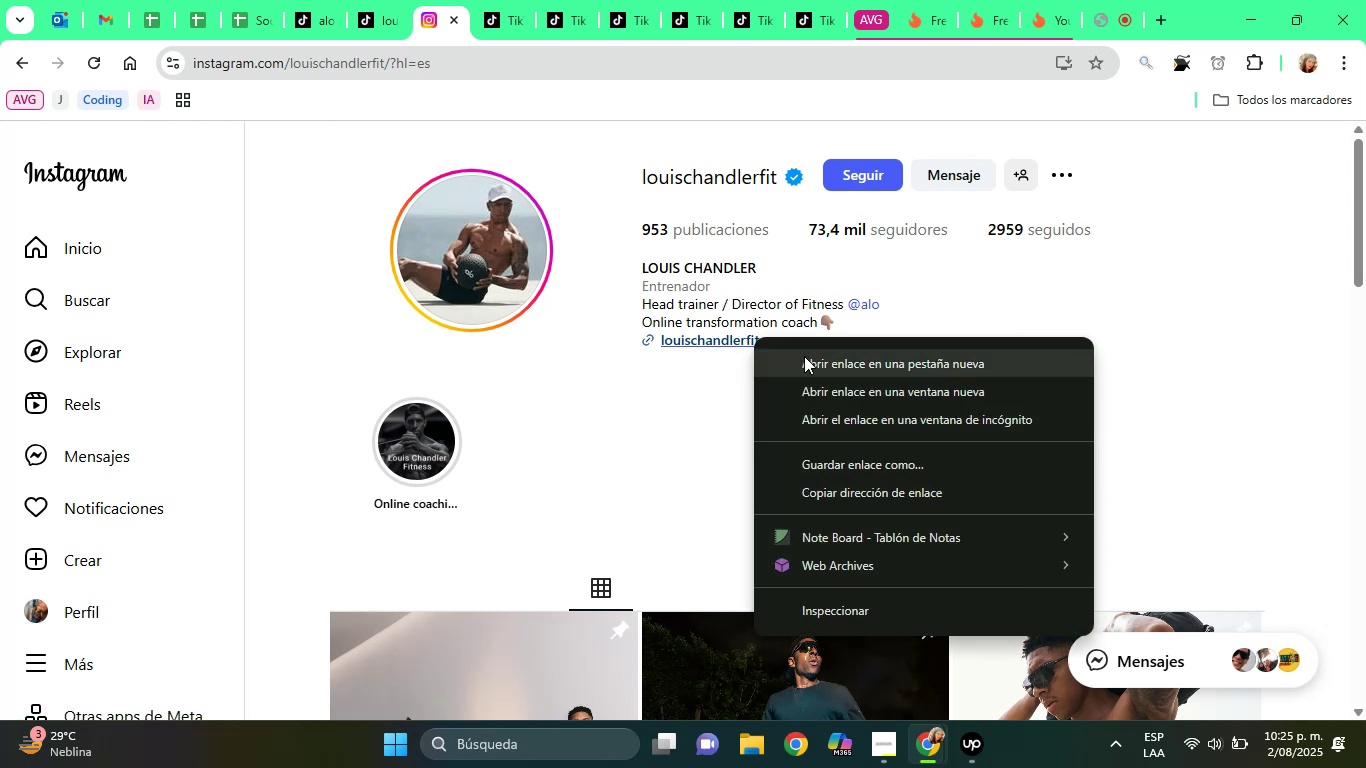 
left_click([804, 356])
 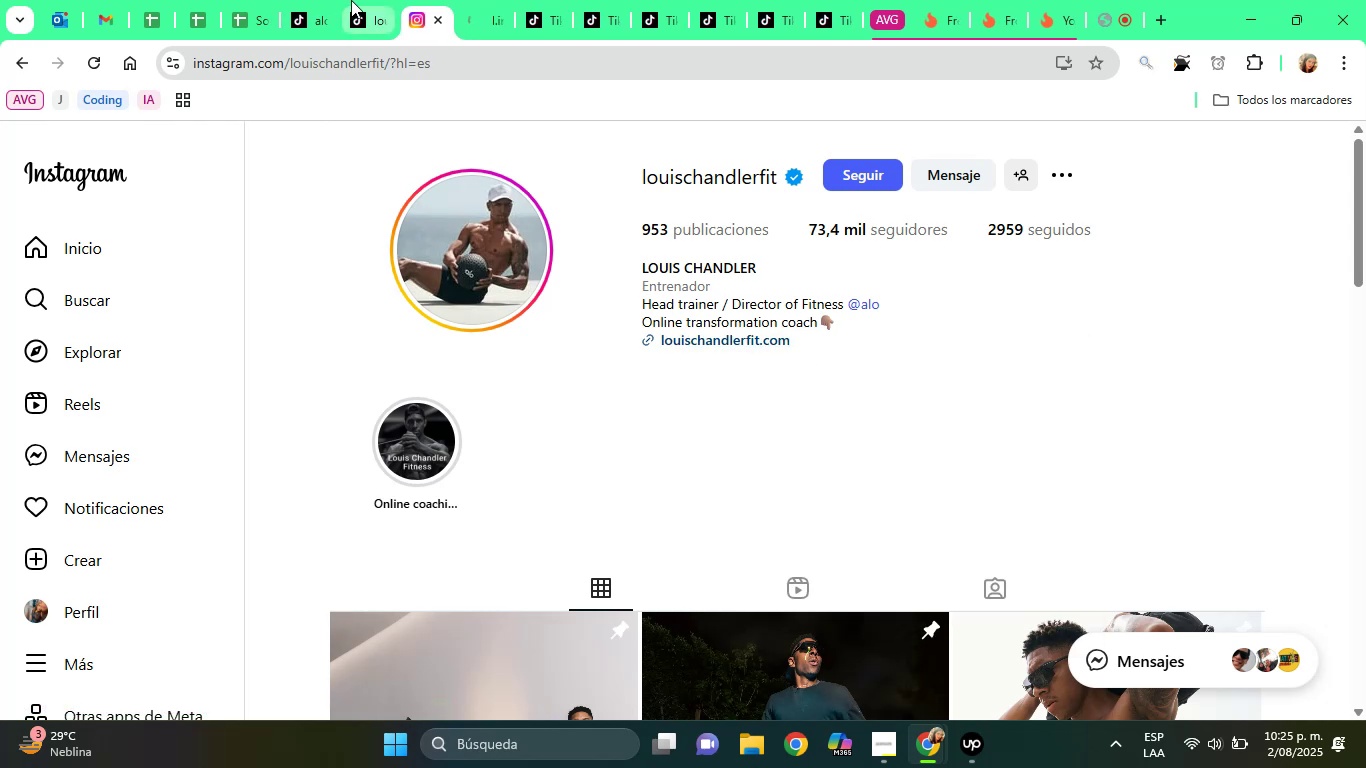 
left_click([351, 0])
 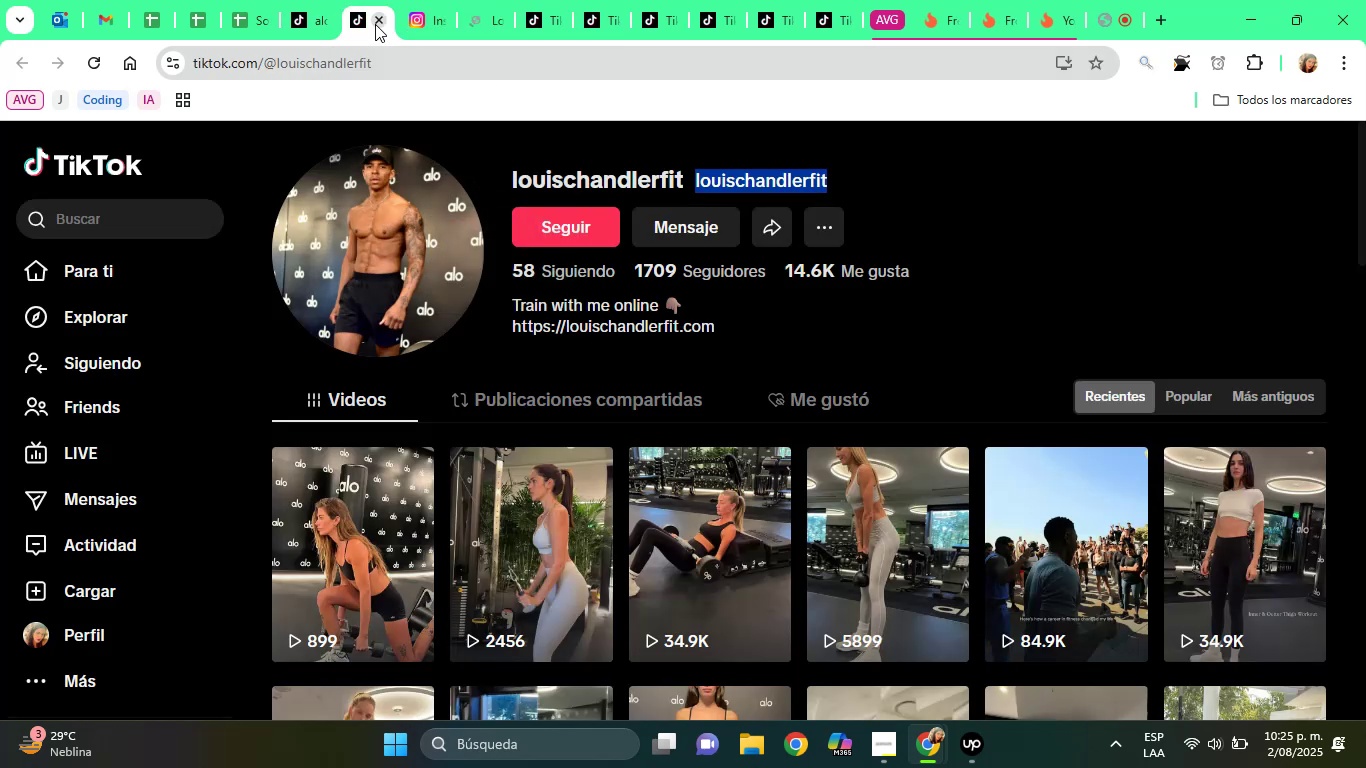 
left_click([382, 20])
 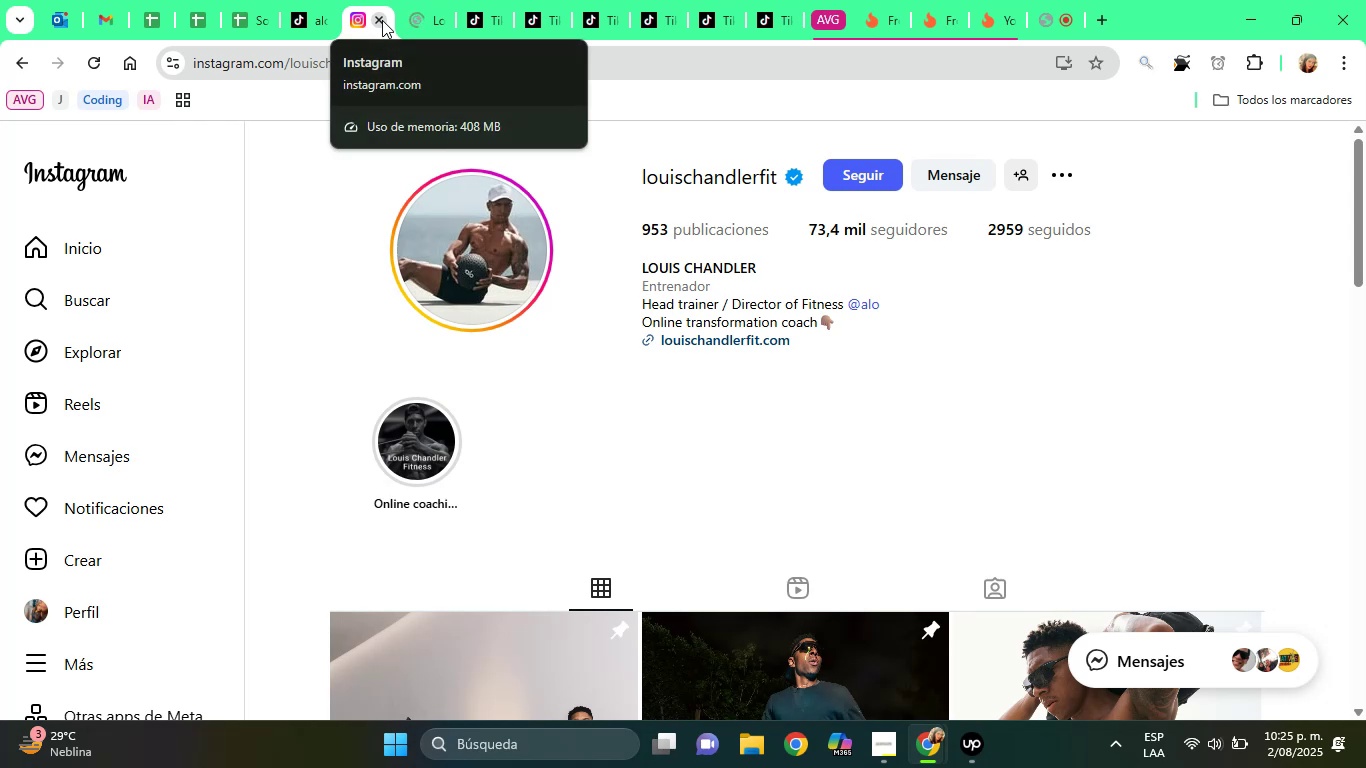 
wait(8.04)
 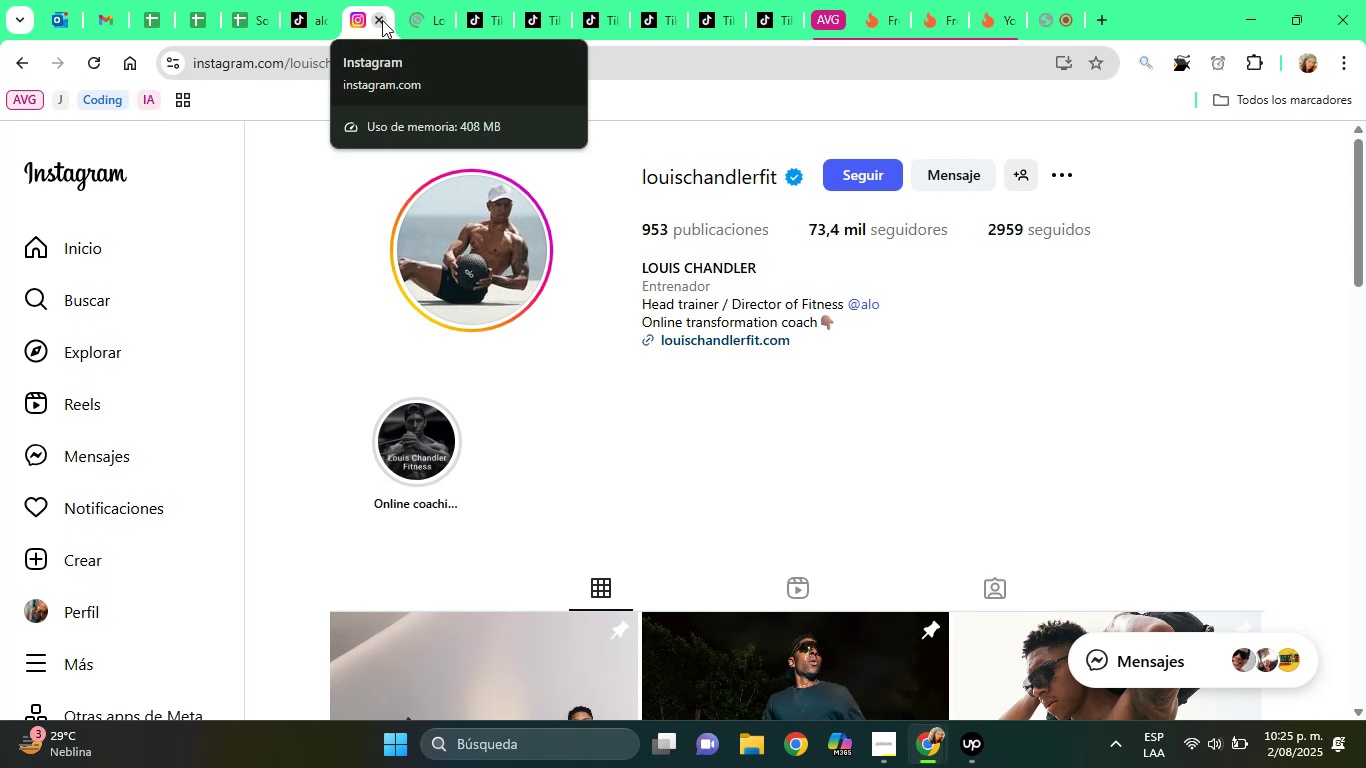 
left_click([264, 0])
 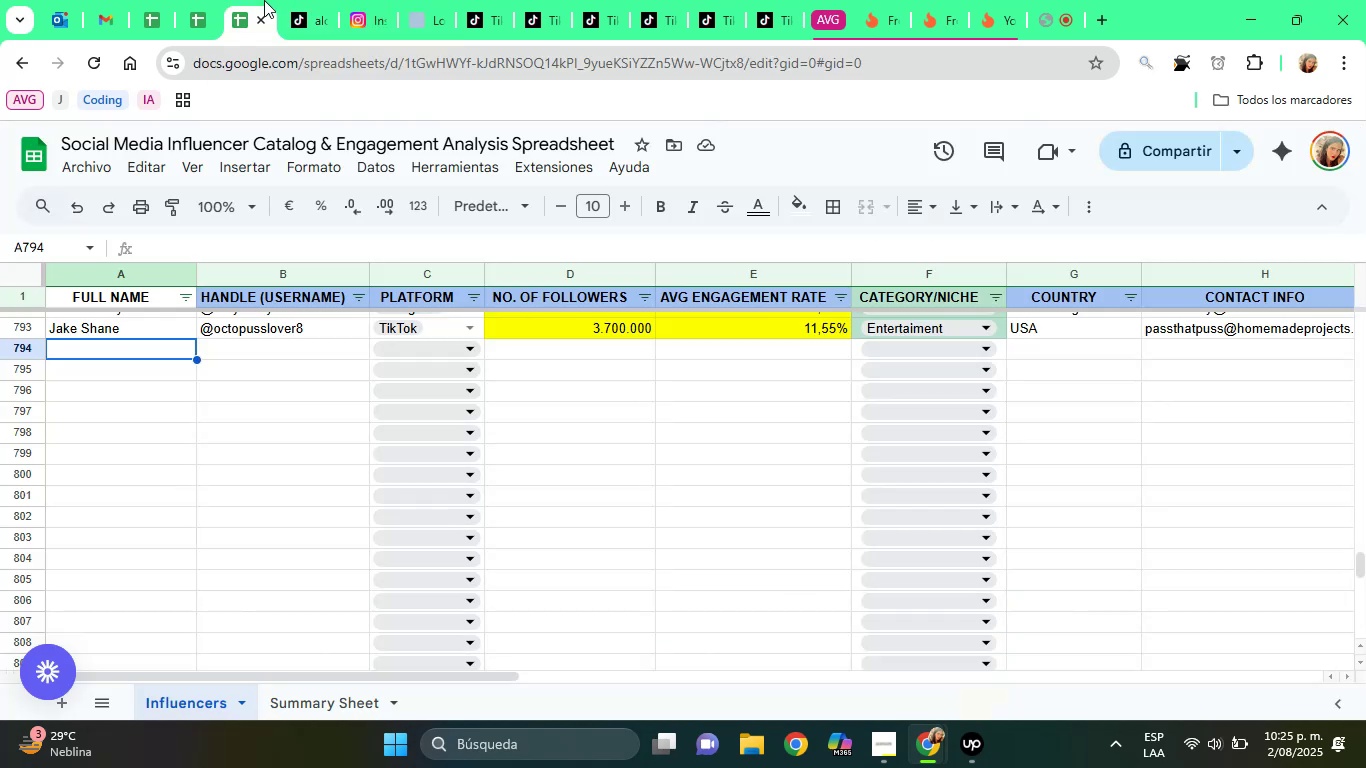 
type(Louis Chandler)
 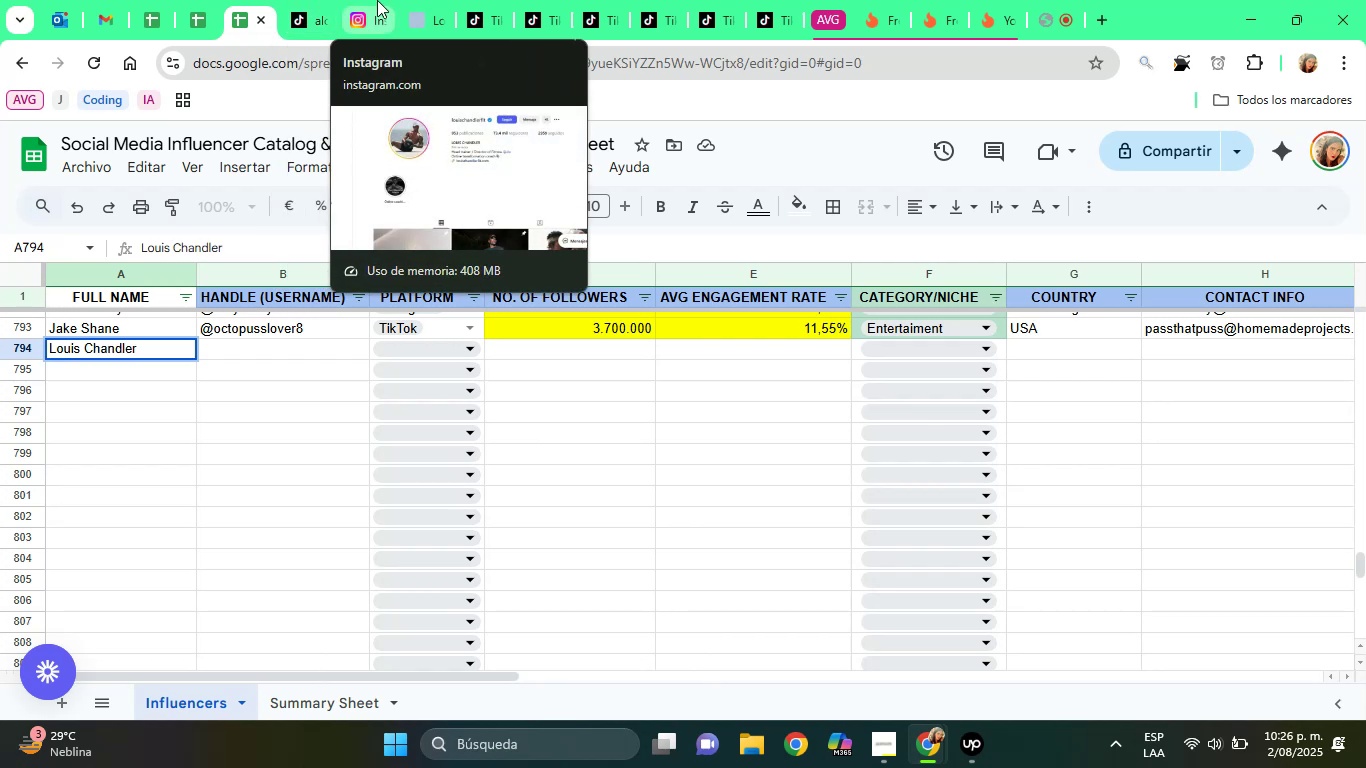 
left_click([375, 0])
 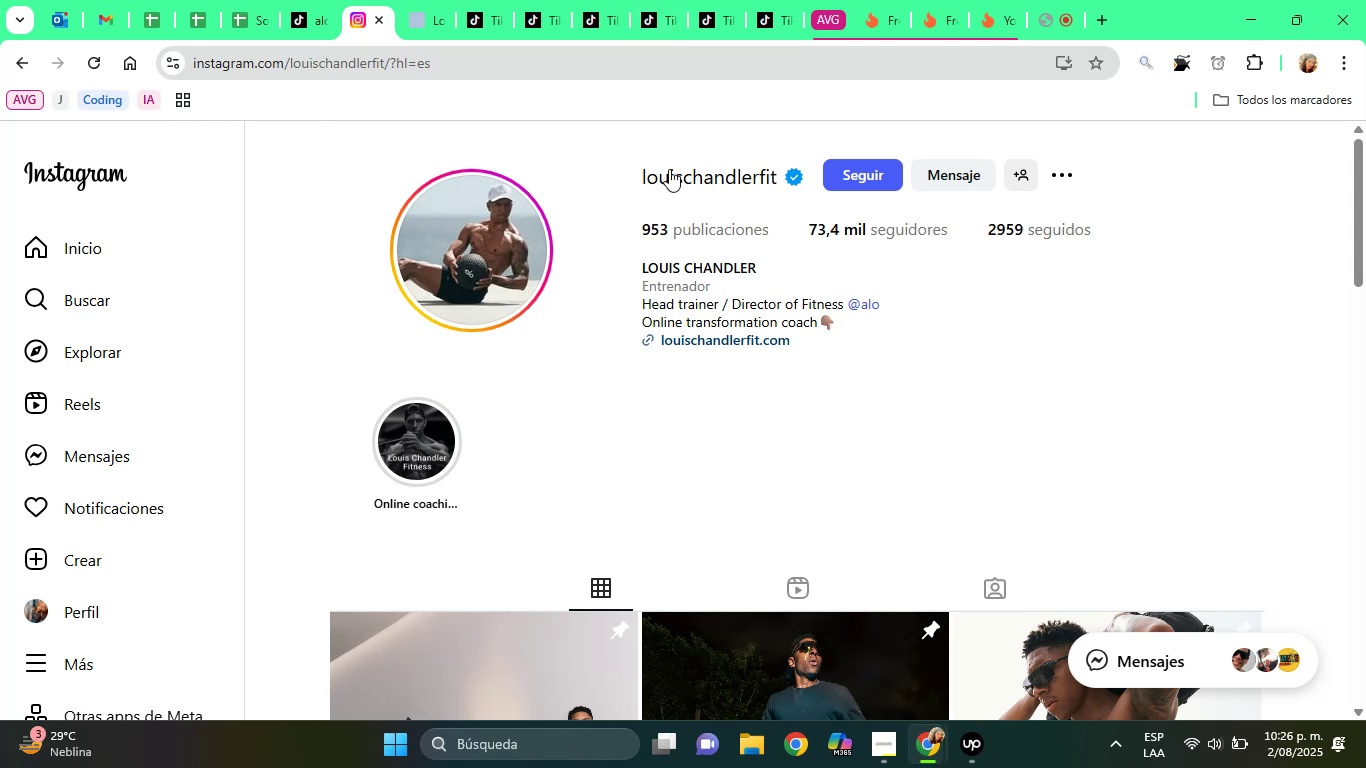 
wait(7.73)
 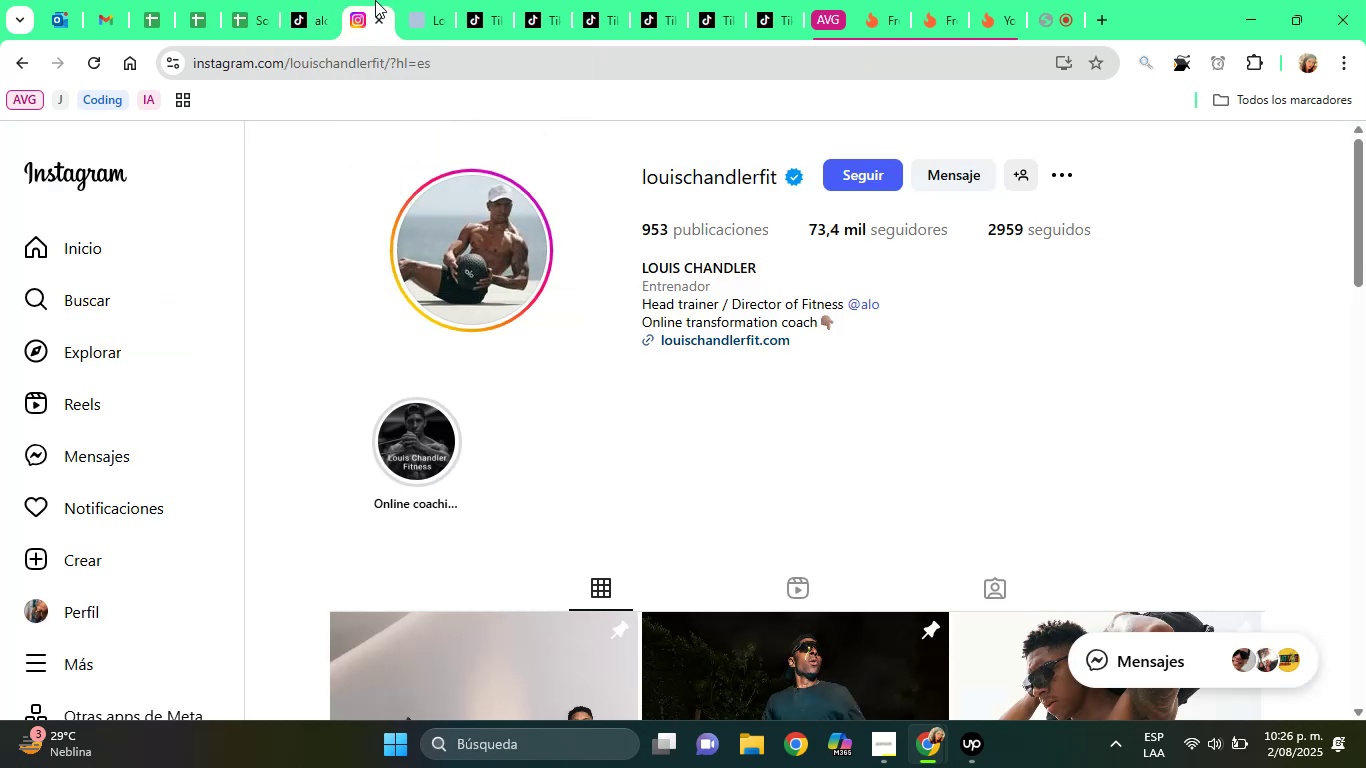 
left_click([669, 172])
 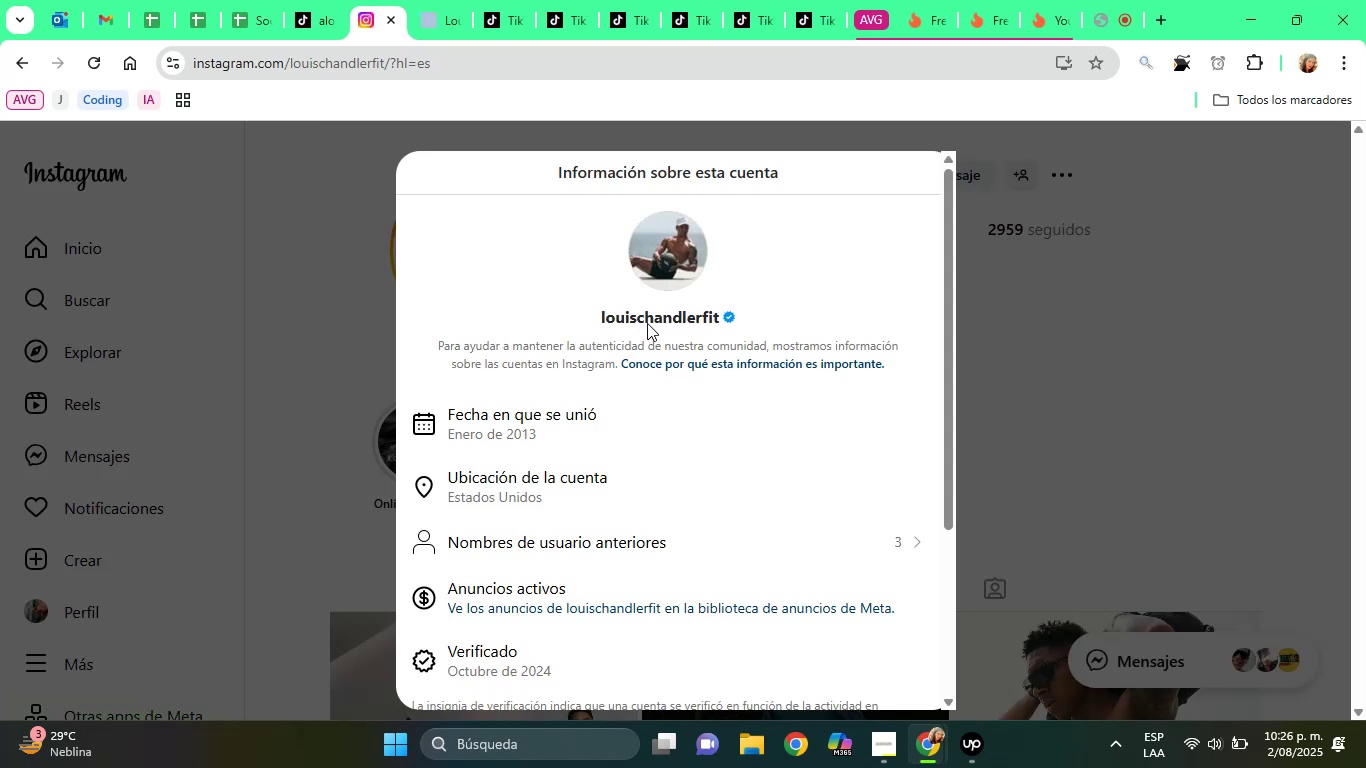 
double_click([648, 322])
 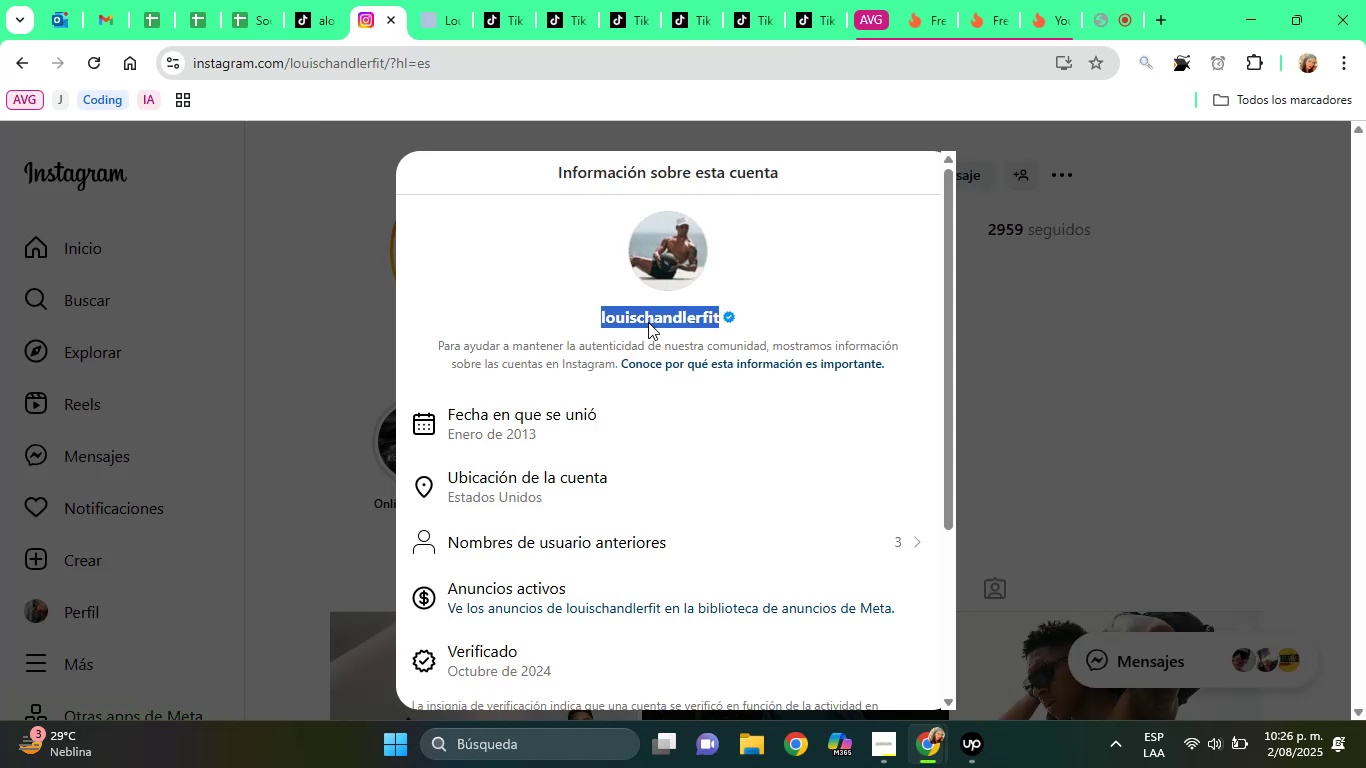 
triple_click([648, 322])
 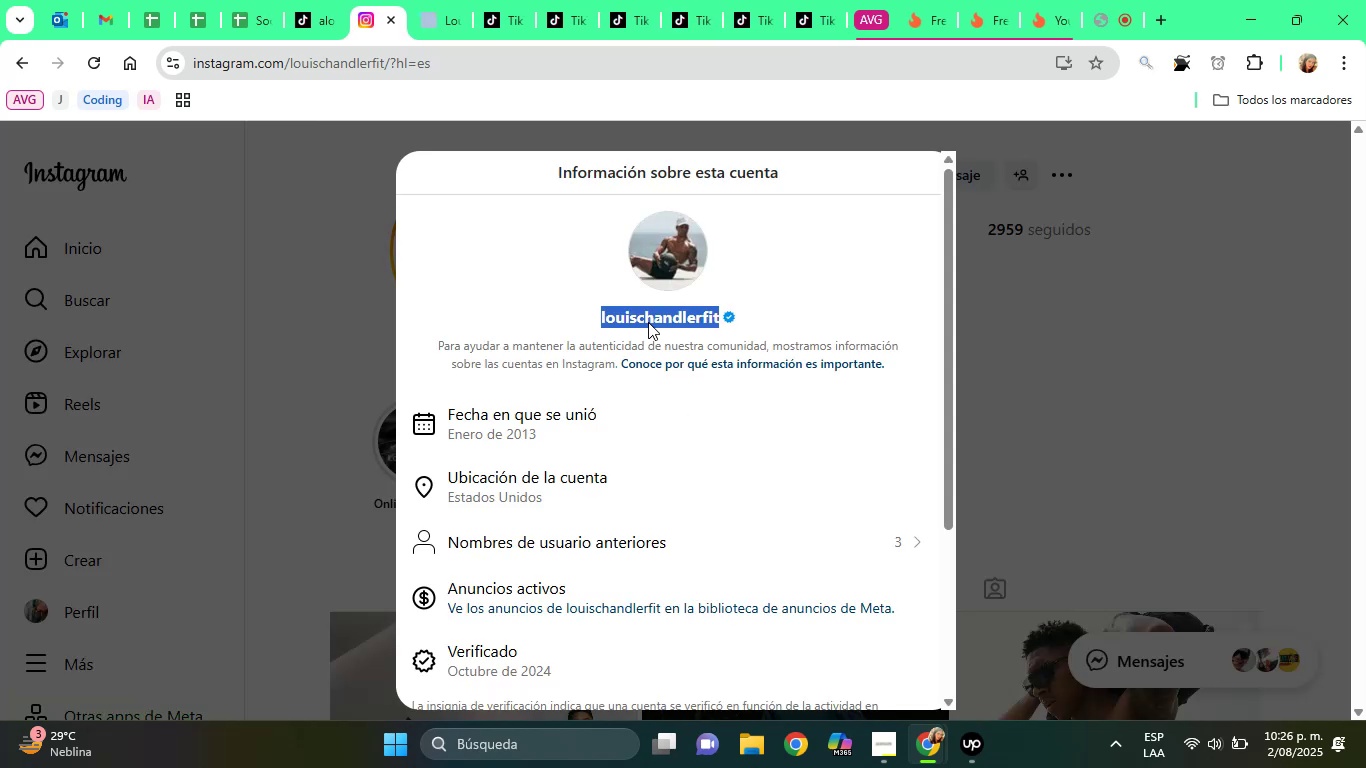 
right_click([648, 322])
 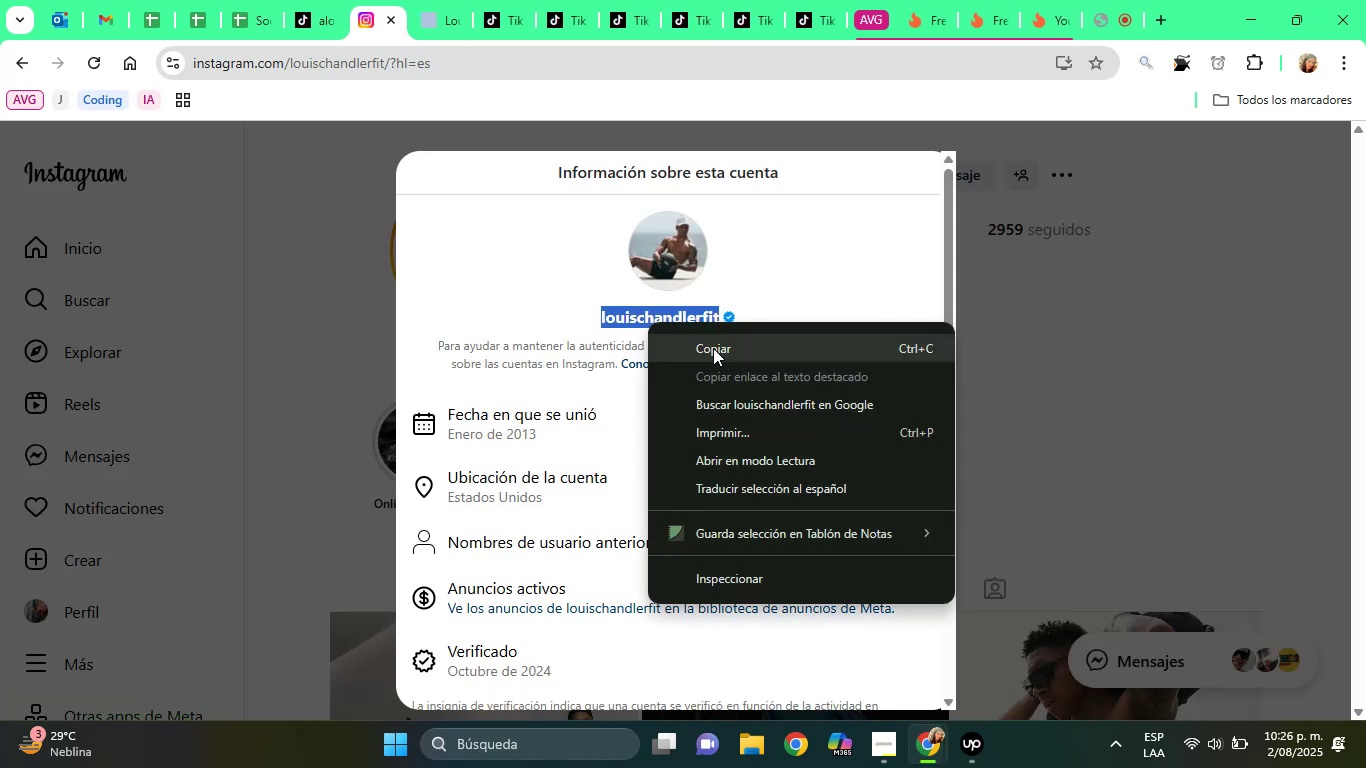 
right_click([713, 348])
 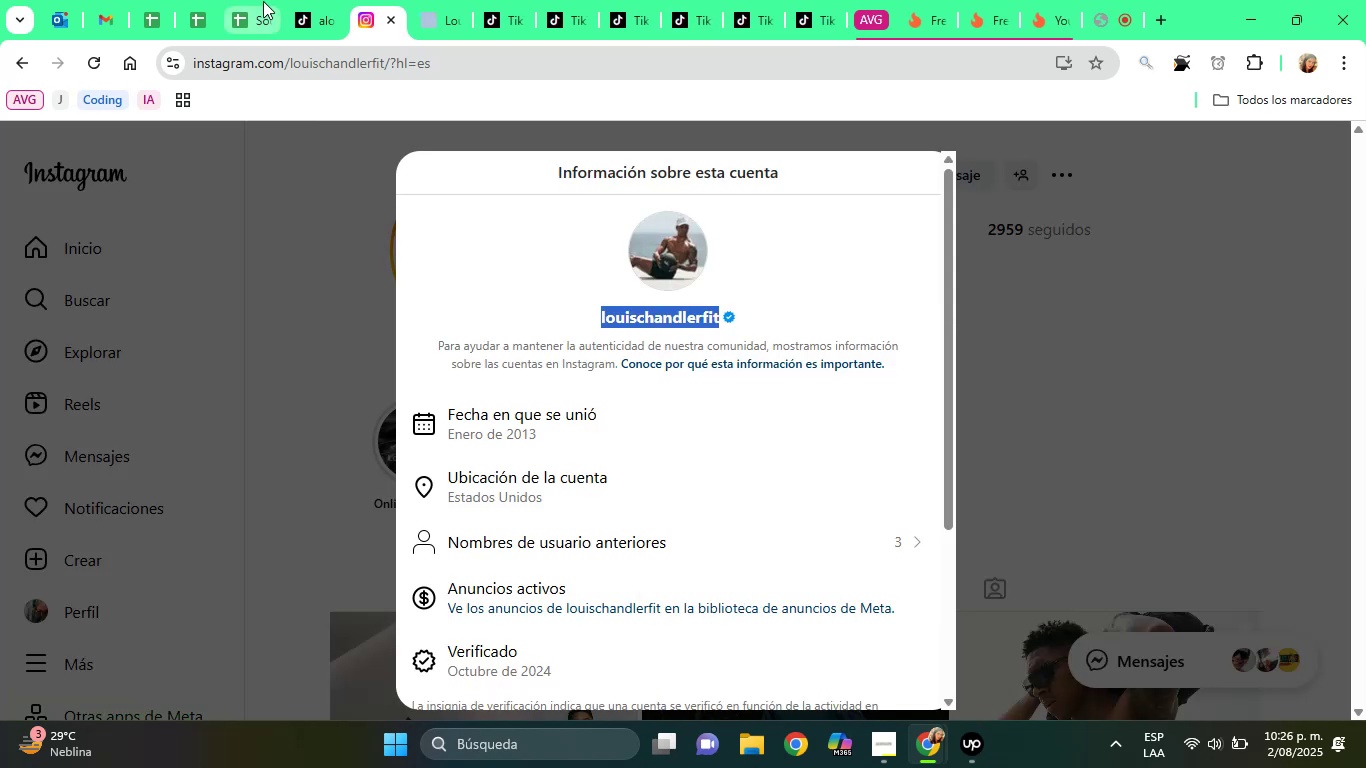 
left_click([263, 1])
 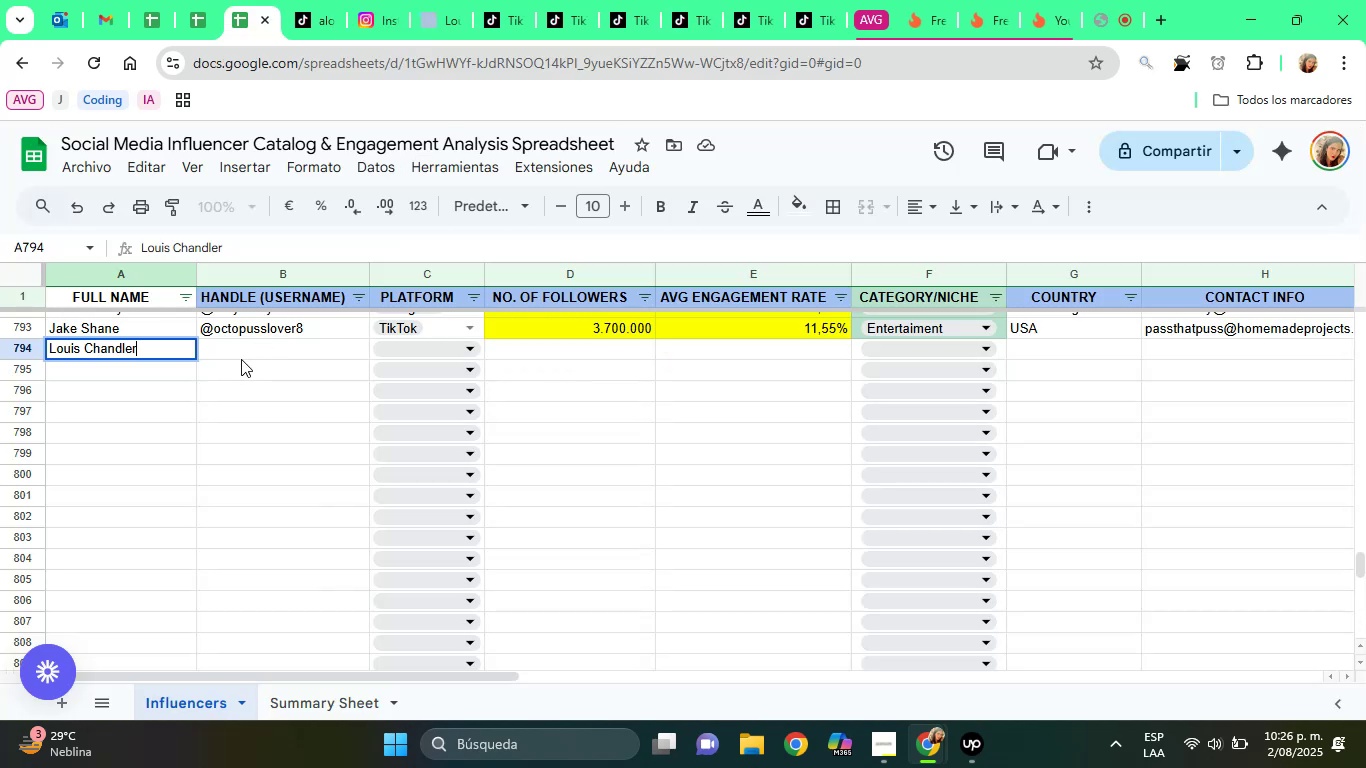 
left_click([241, 359])
 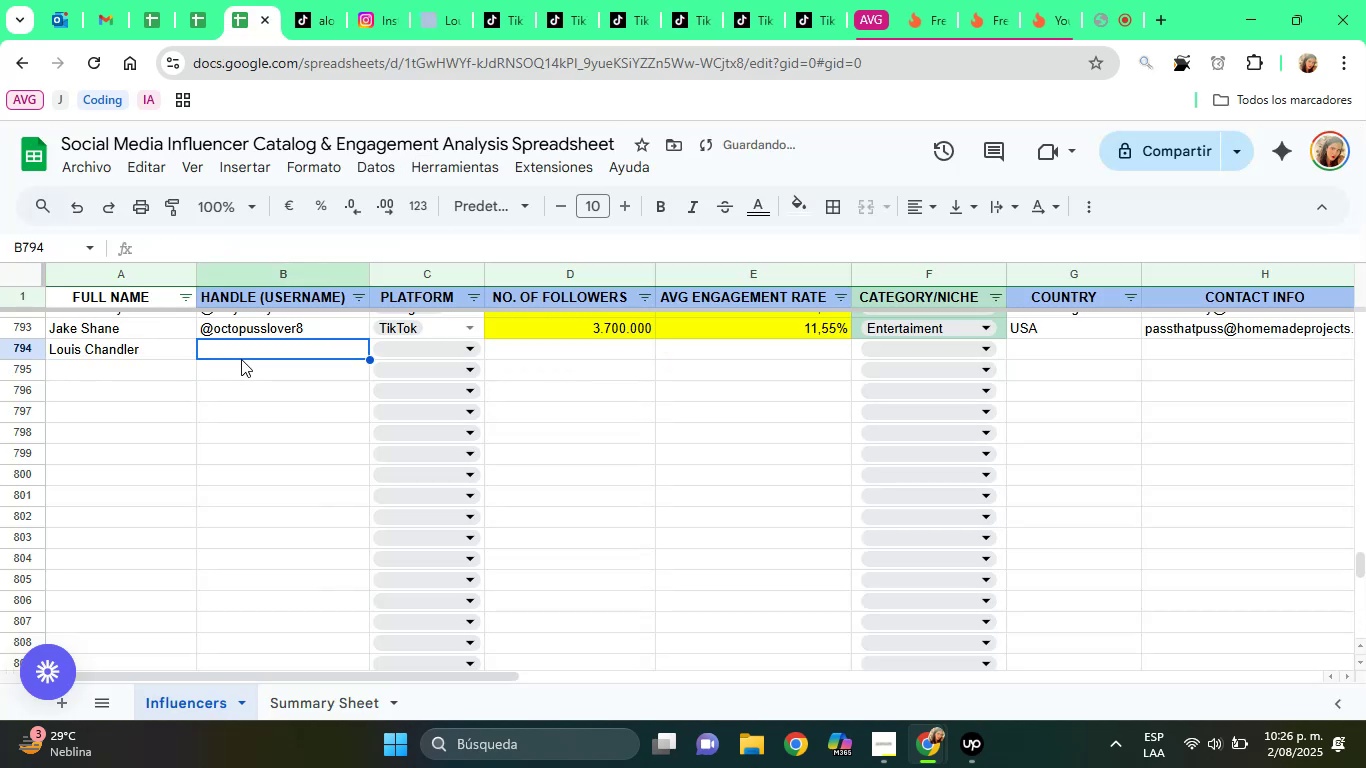 
key(Alt+Control+Q)
 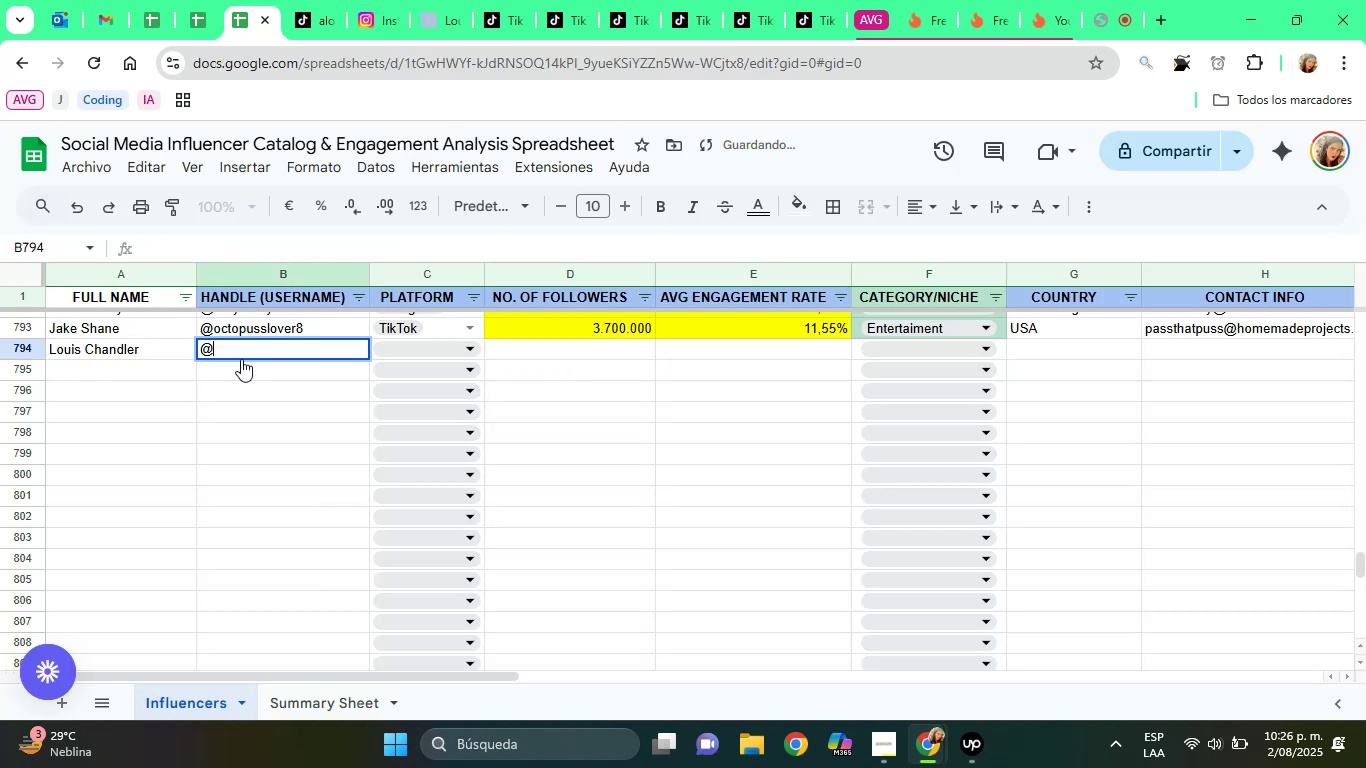 
key(Control+ControlLeft)
 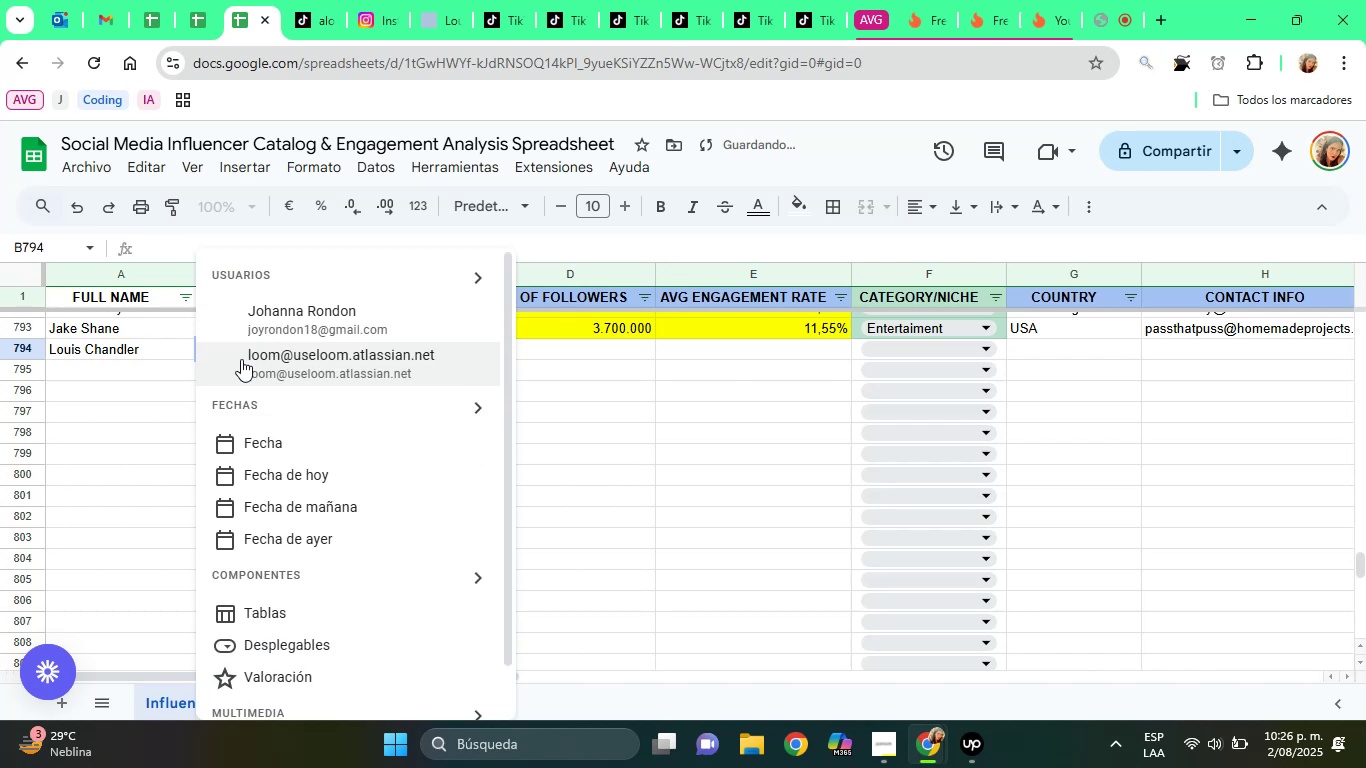 
key(Control+V)
 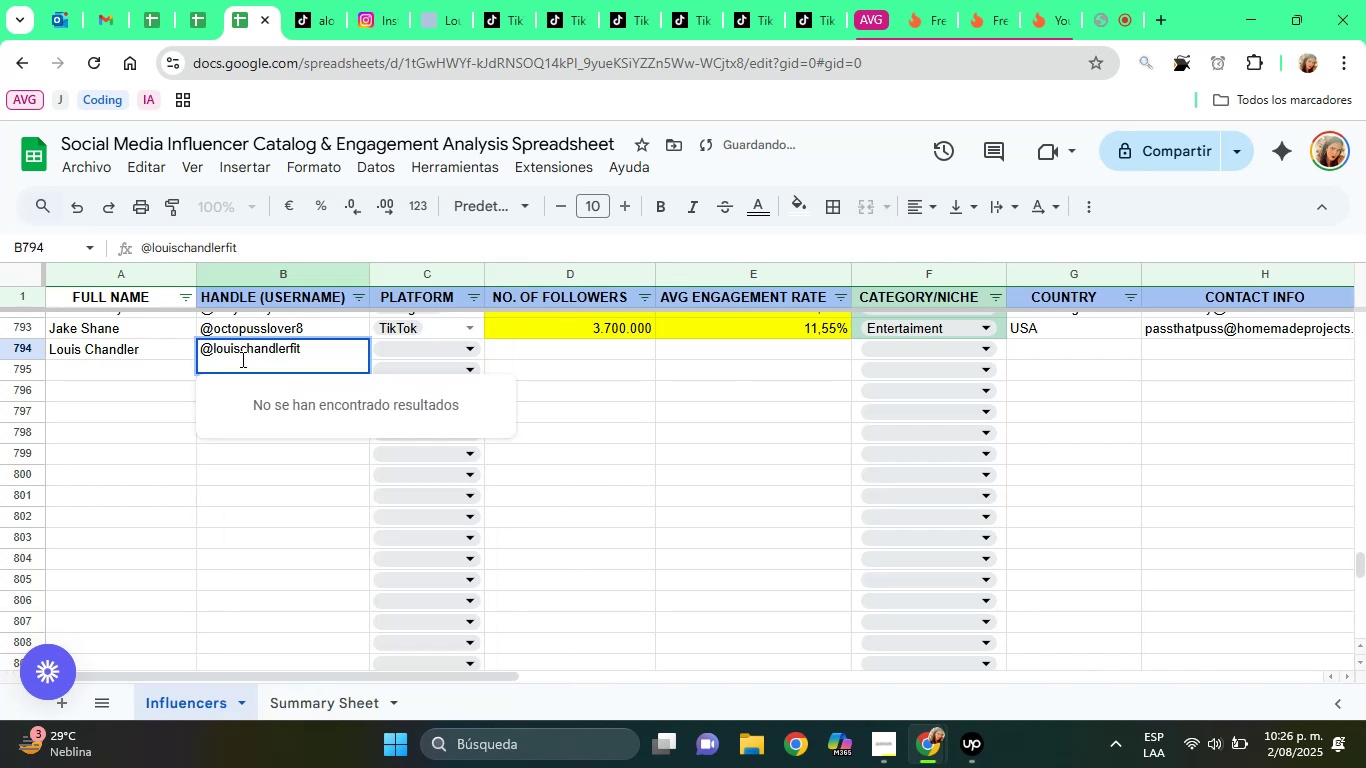 
key(Backspace)
 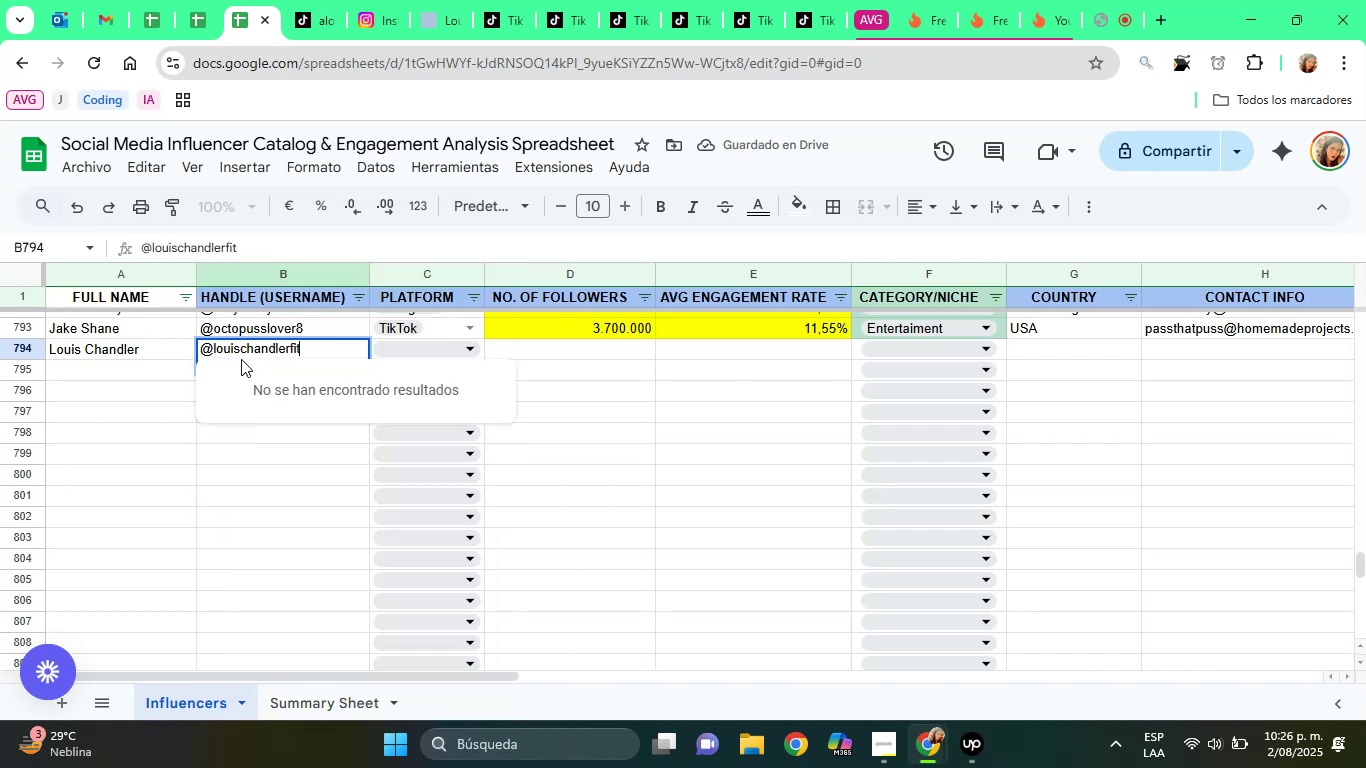 
key(Enter)
 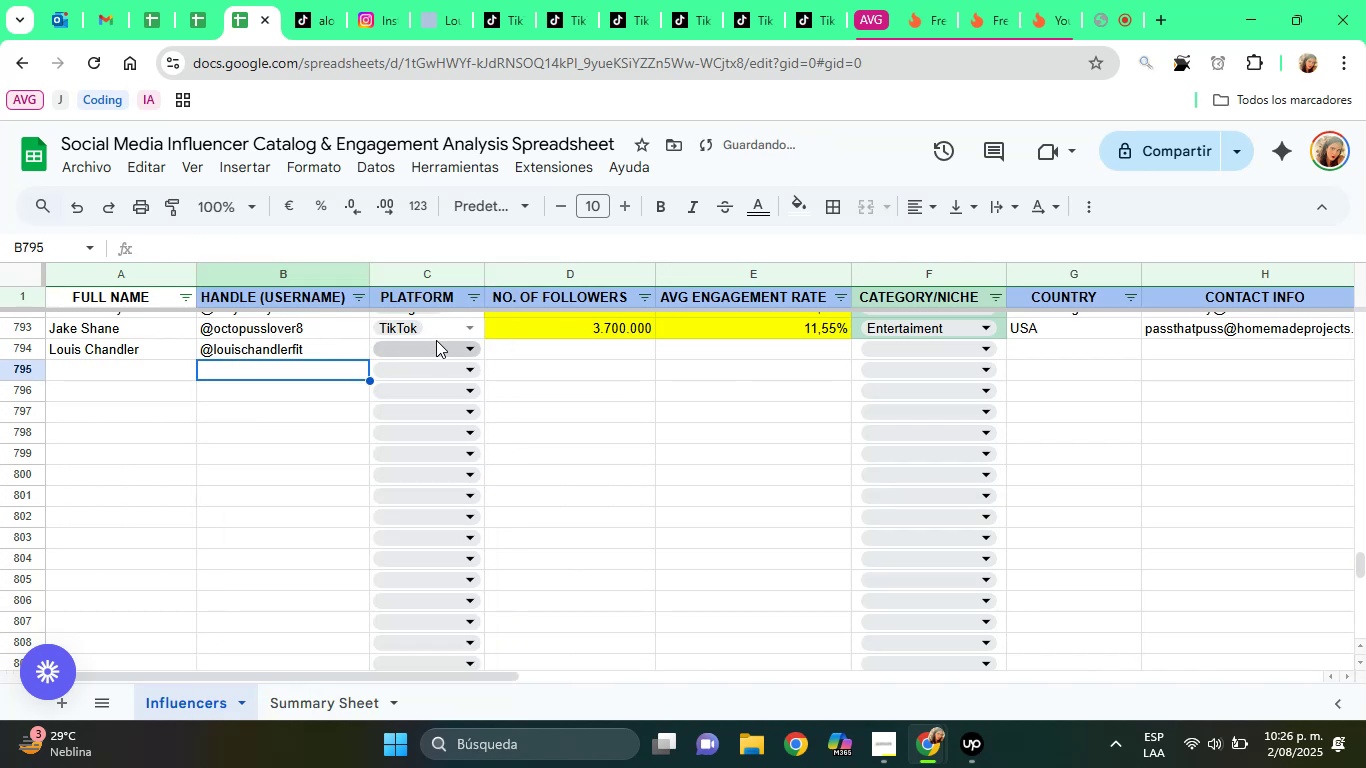 
left_click([436, 340])
 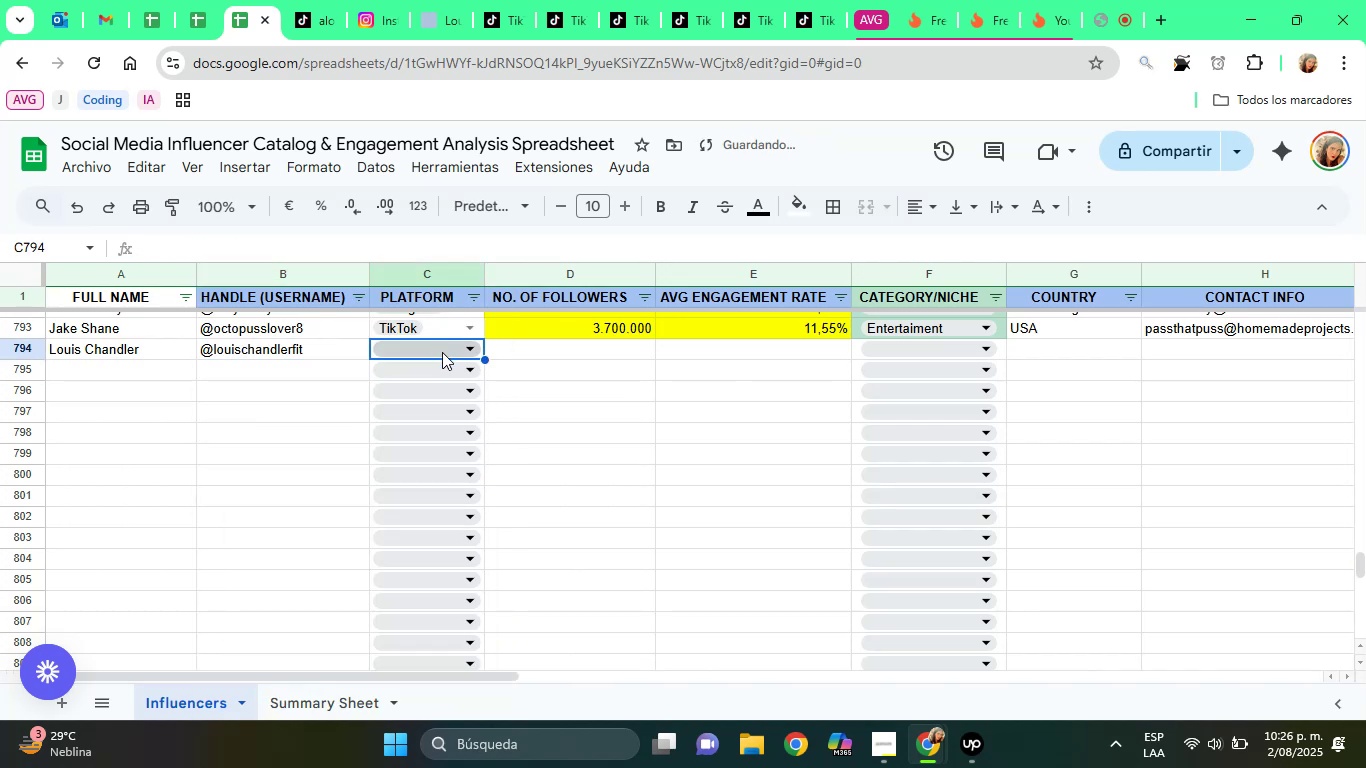 
left_click([442, 352])
 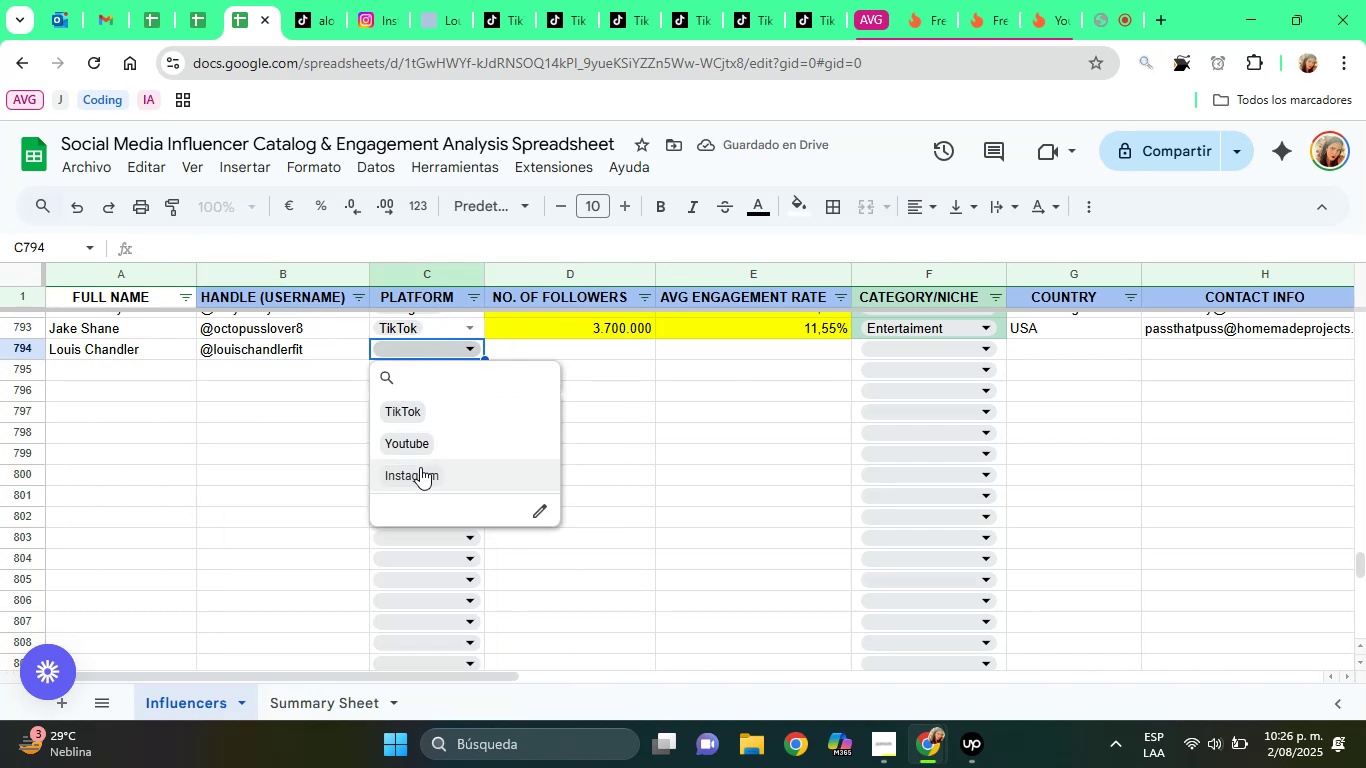 
left_click([420, 467])
 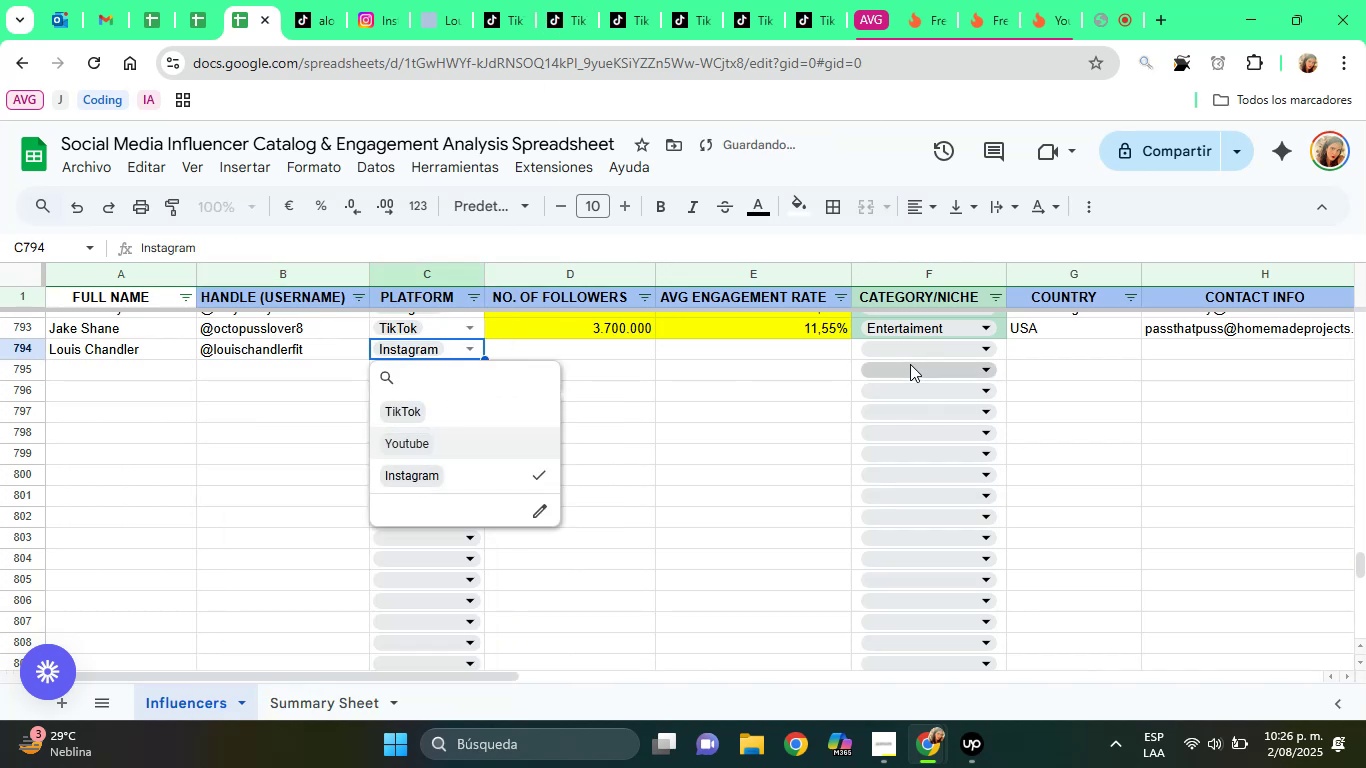 
left_click([905, 356])
 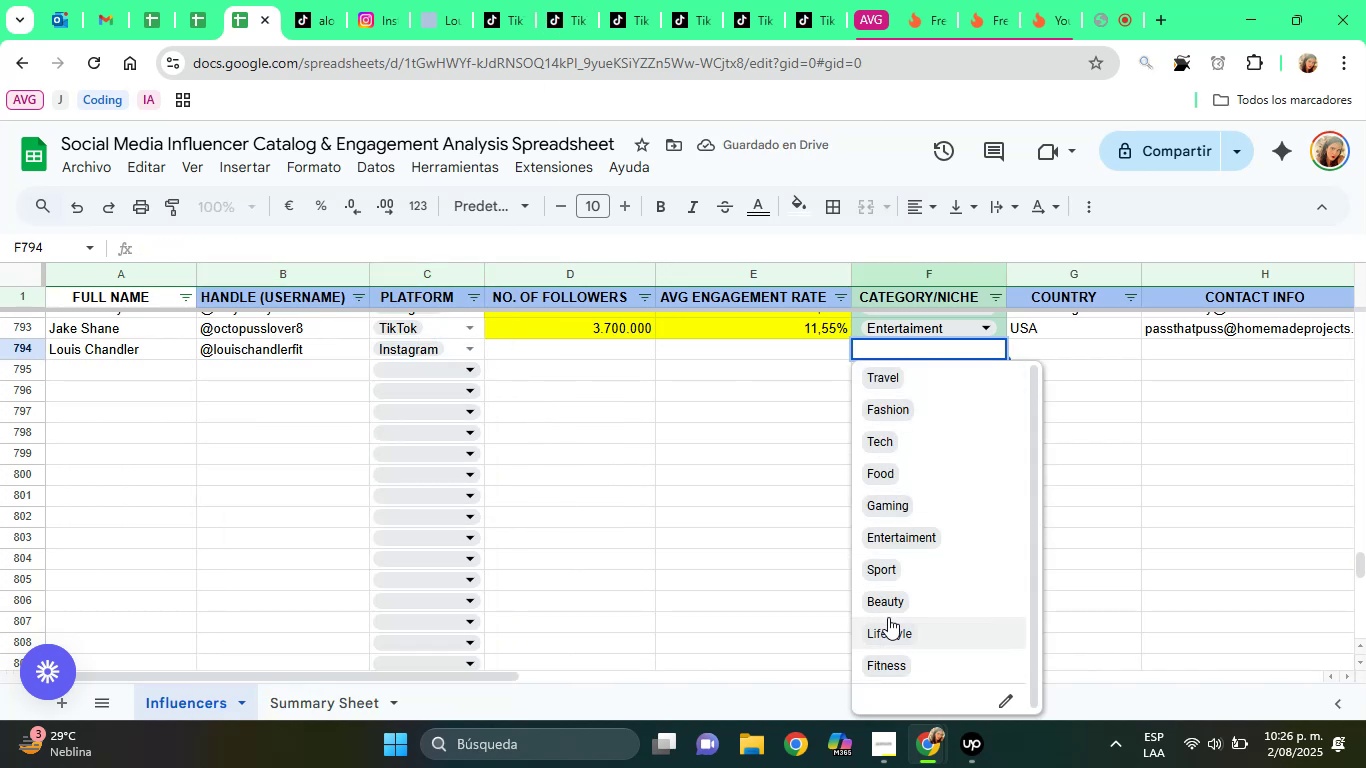 
left_click([895, 663])
 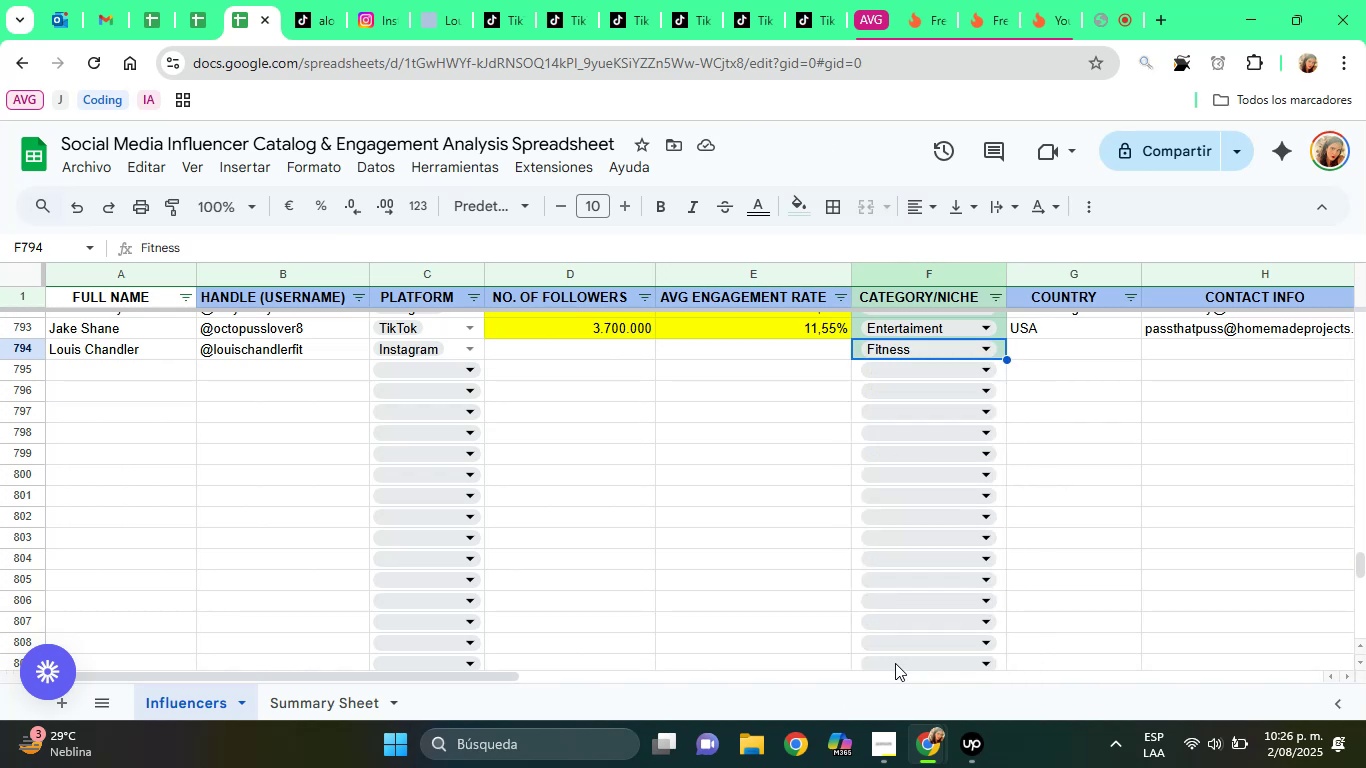 
wait(10.39)
 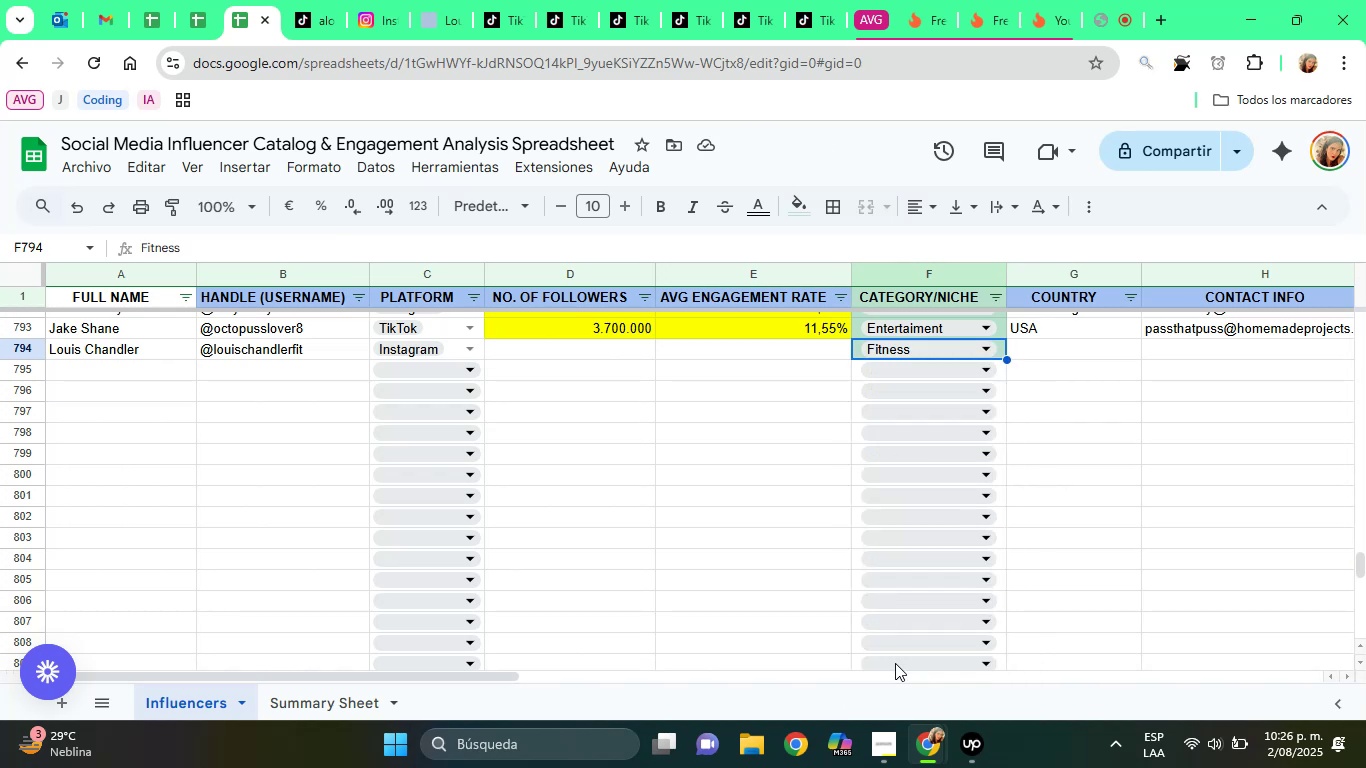 
left_click([467, 0])
 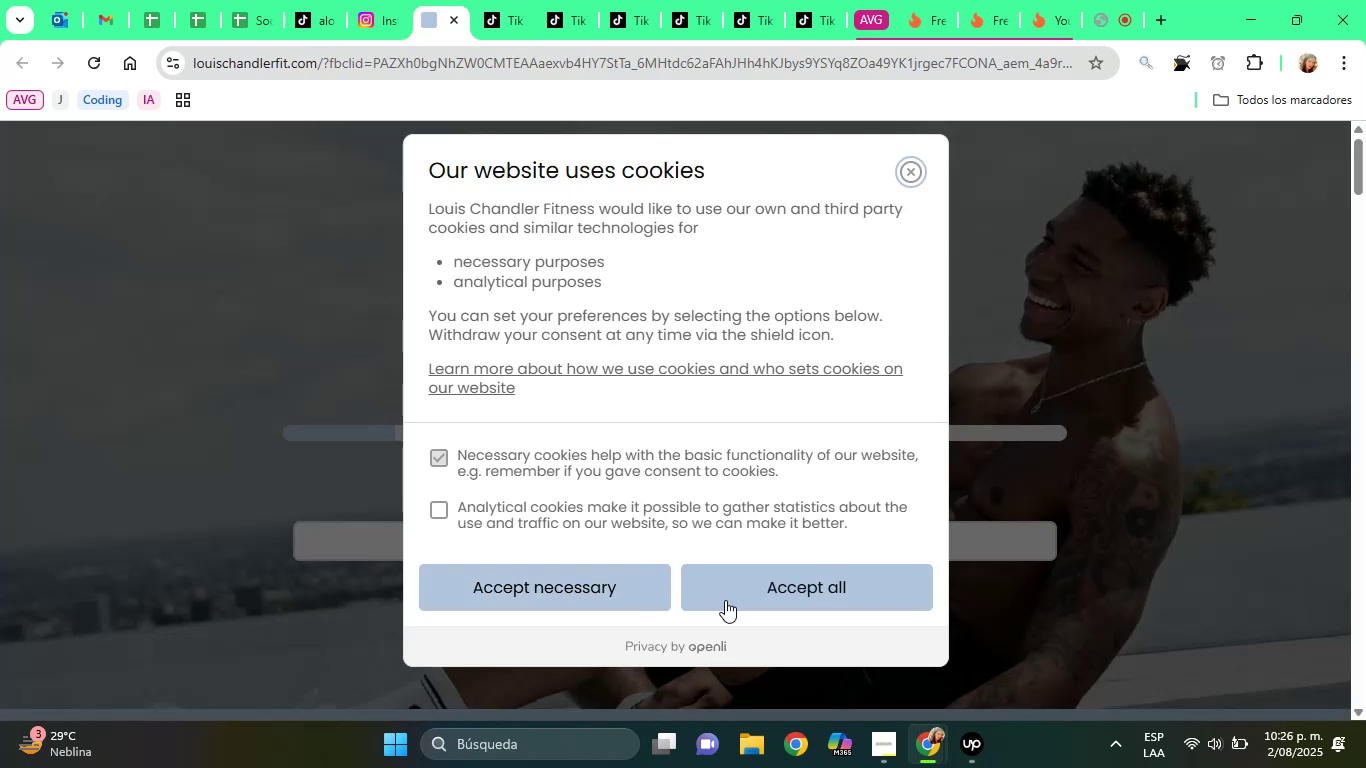 
left_click([776, 595])
 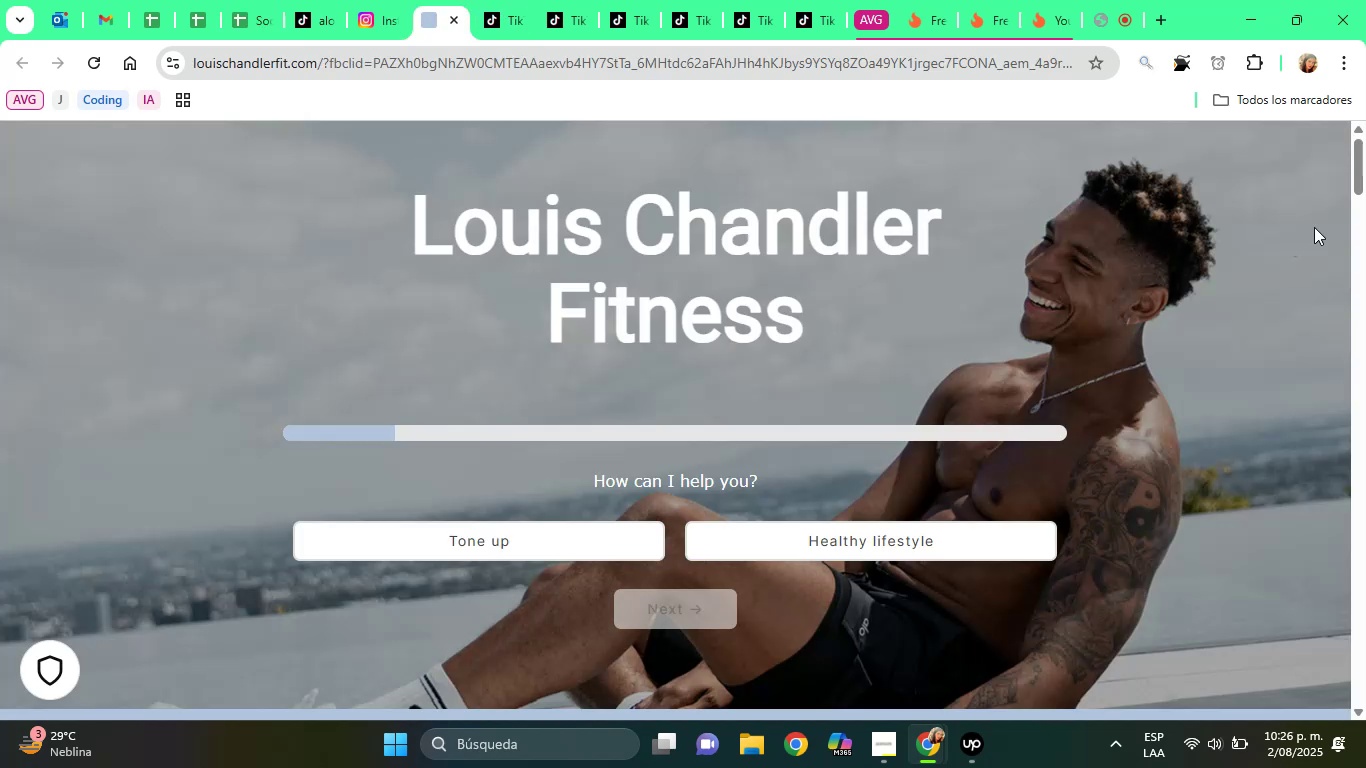 
left_click_drag(start_coordinate=[1360, 174], to_coordinate=[1365, 270])
 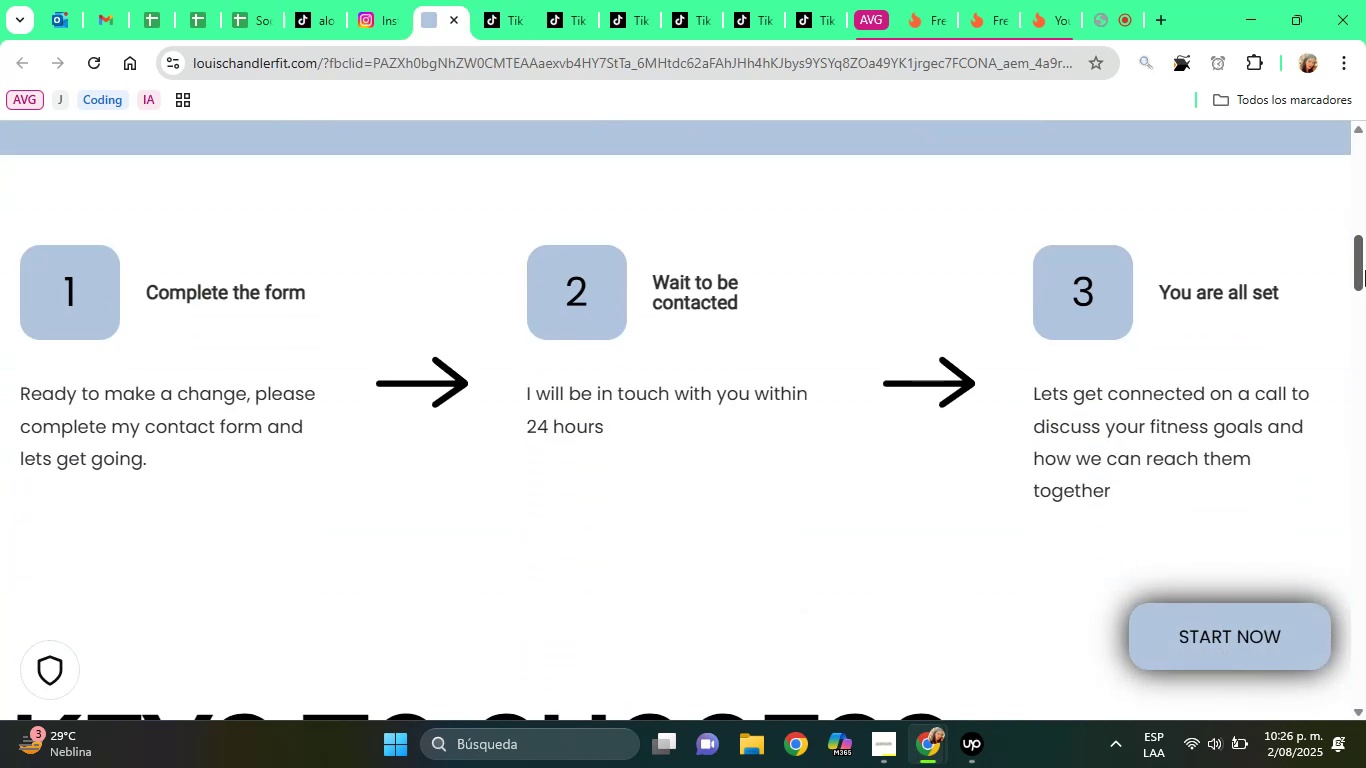 
left_click_drag(start_coordinate=[1365, 270], to_coordinate=[1363, 460])
 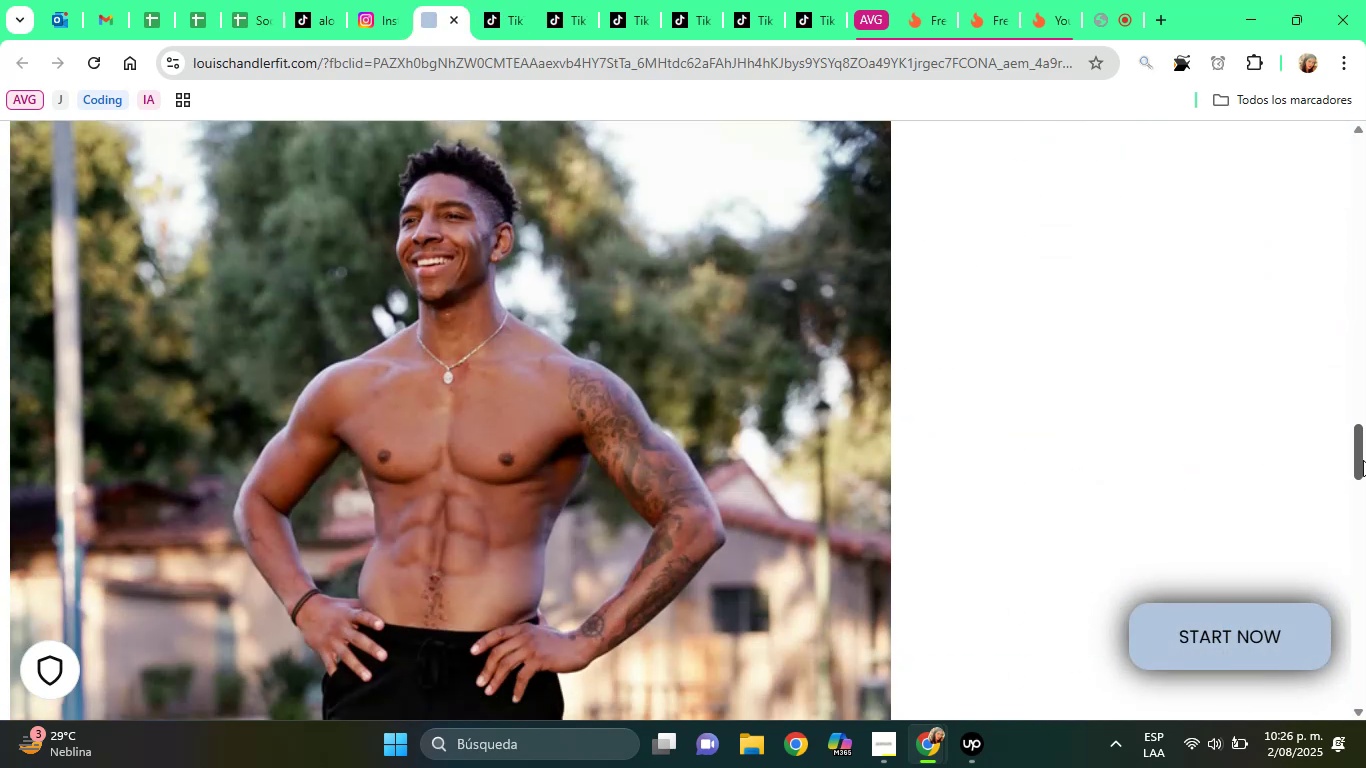 
left_click_drag(start_coordinate=[1363, 460], to_coordinate=[1365, 587])
 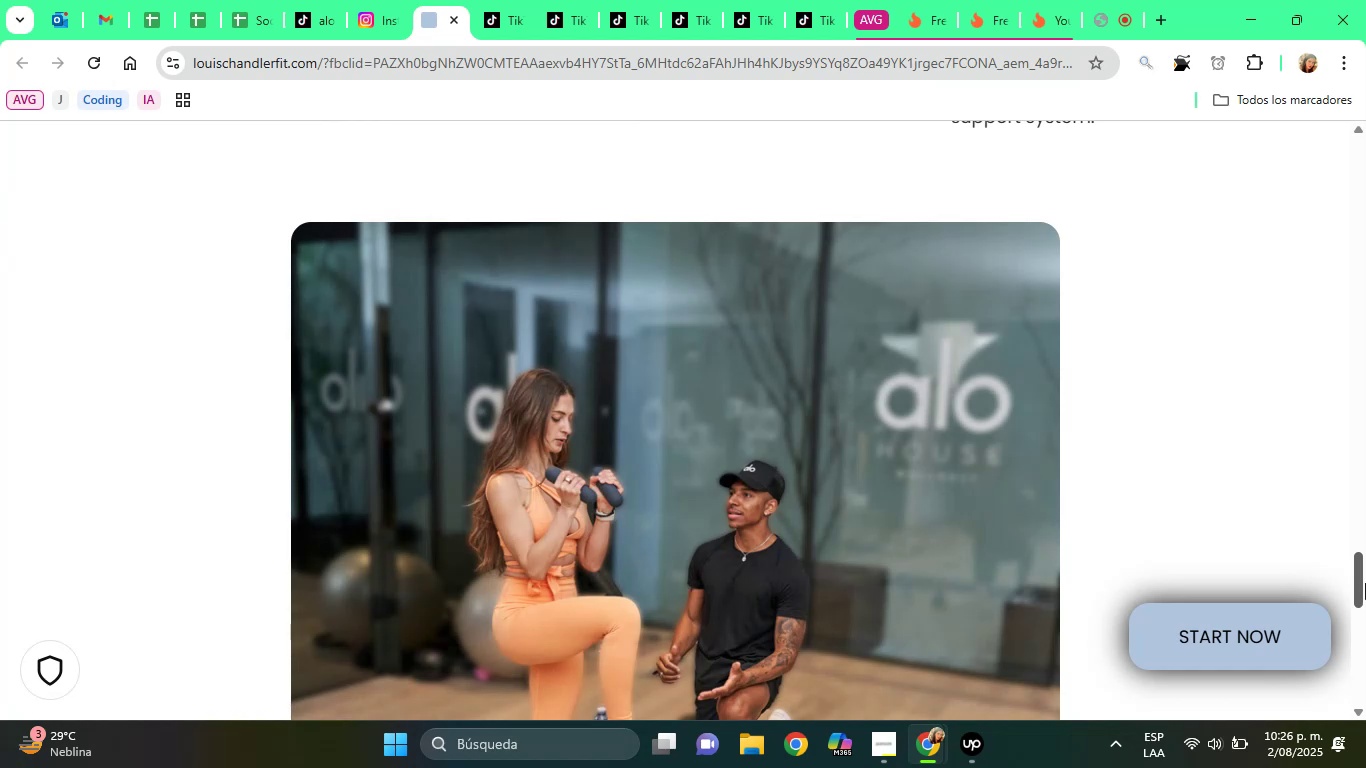 
left_click_drag(start_coordinate=[1359, 581], to_coordinate=[1365, 649])
 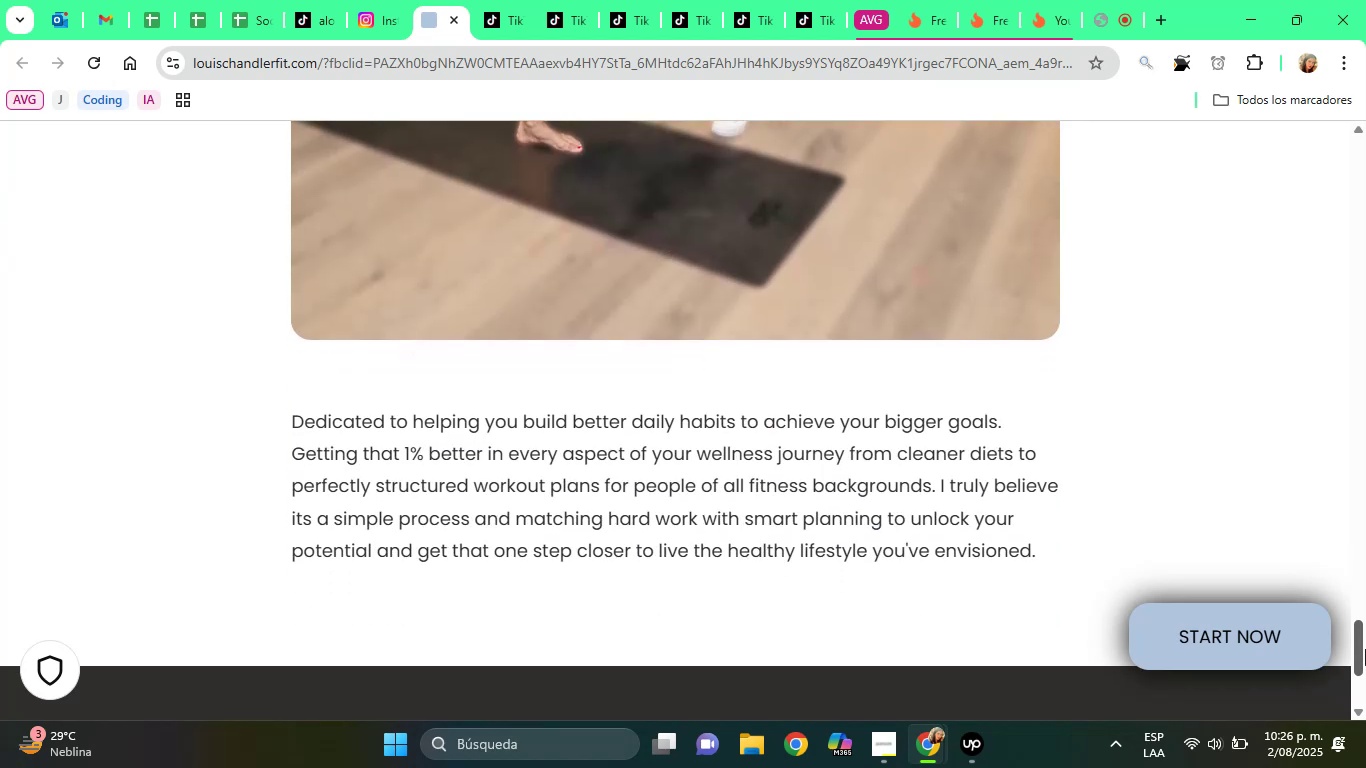 
left_click_drag(start_coordinate=[1365, 649], to_coordinate=[1365, 727])
 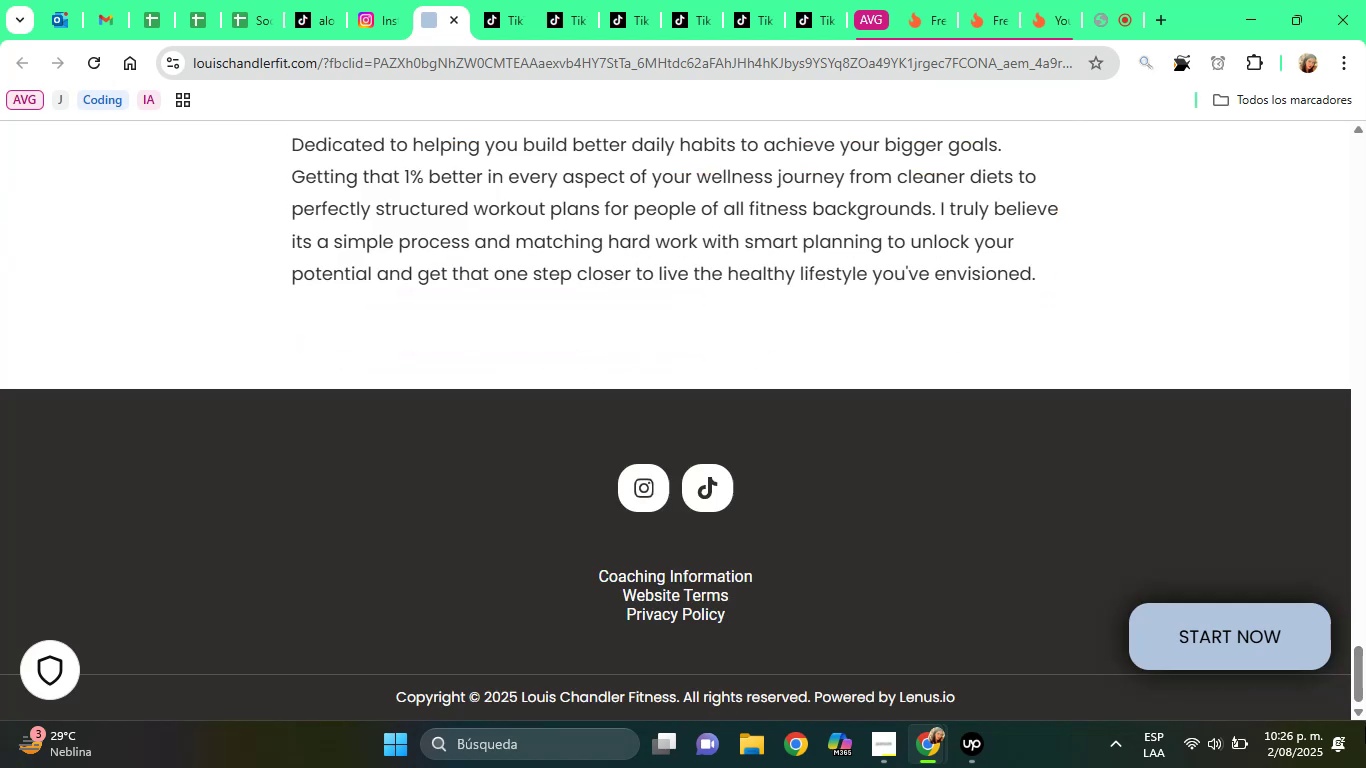 
wait(8.97)
 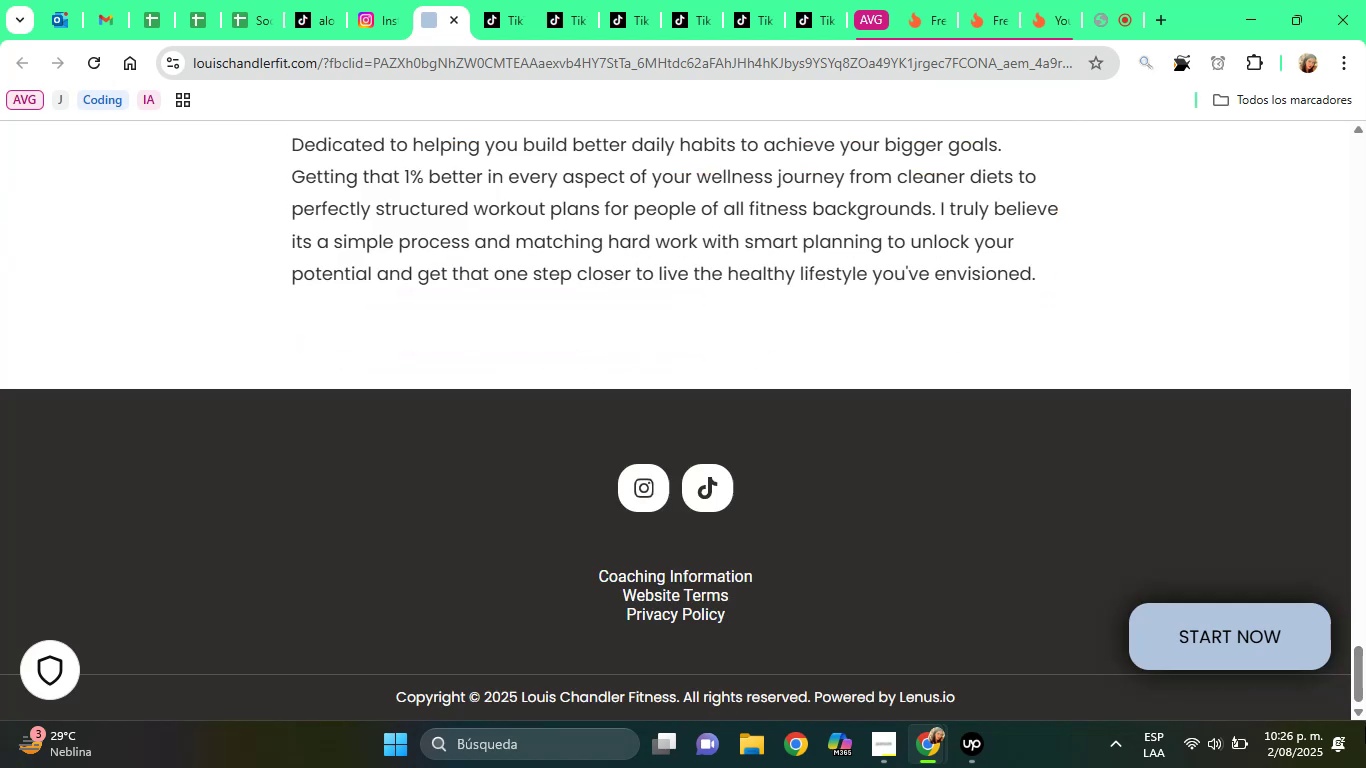 
left_click_drag(start_coordinate=[1361, 669], to_coordinate=[1345, 361])
 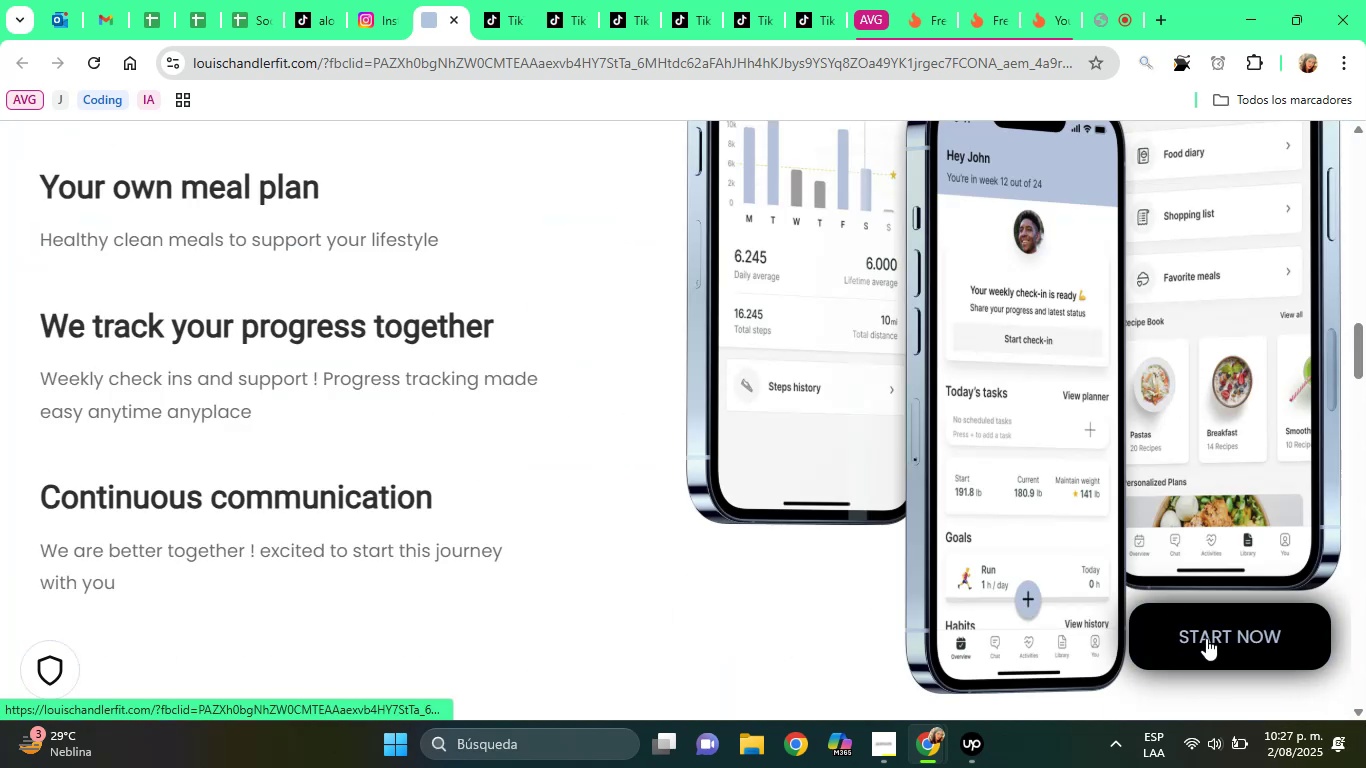 
left_click([1206, 638])
 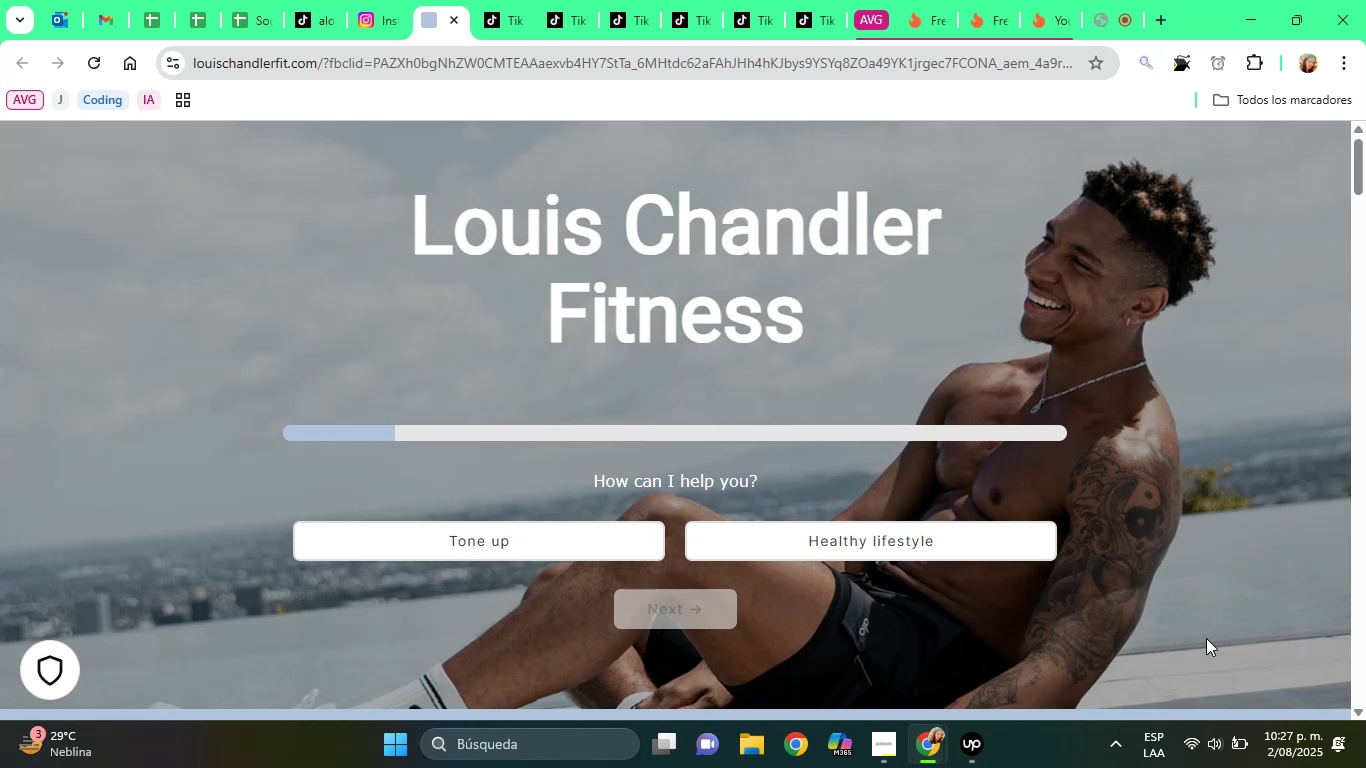 
wait(8.31)
 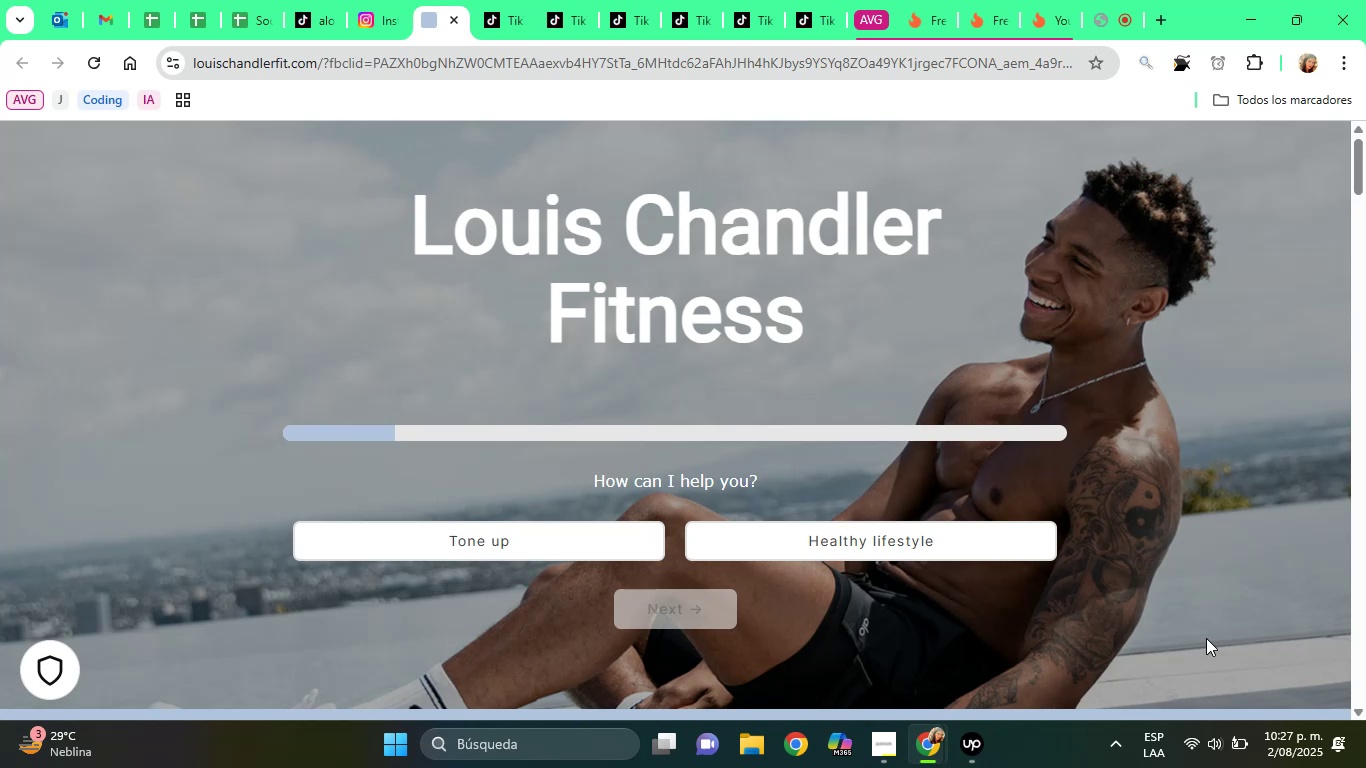 
left_click([453, 21])
 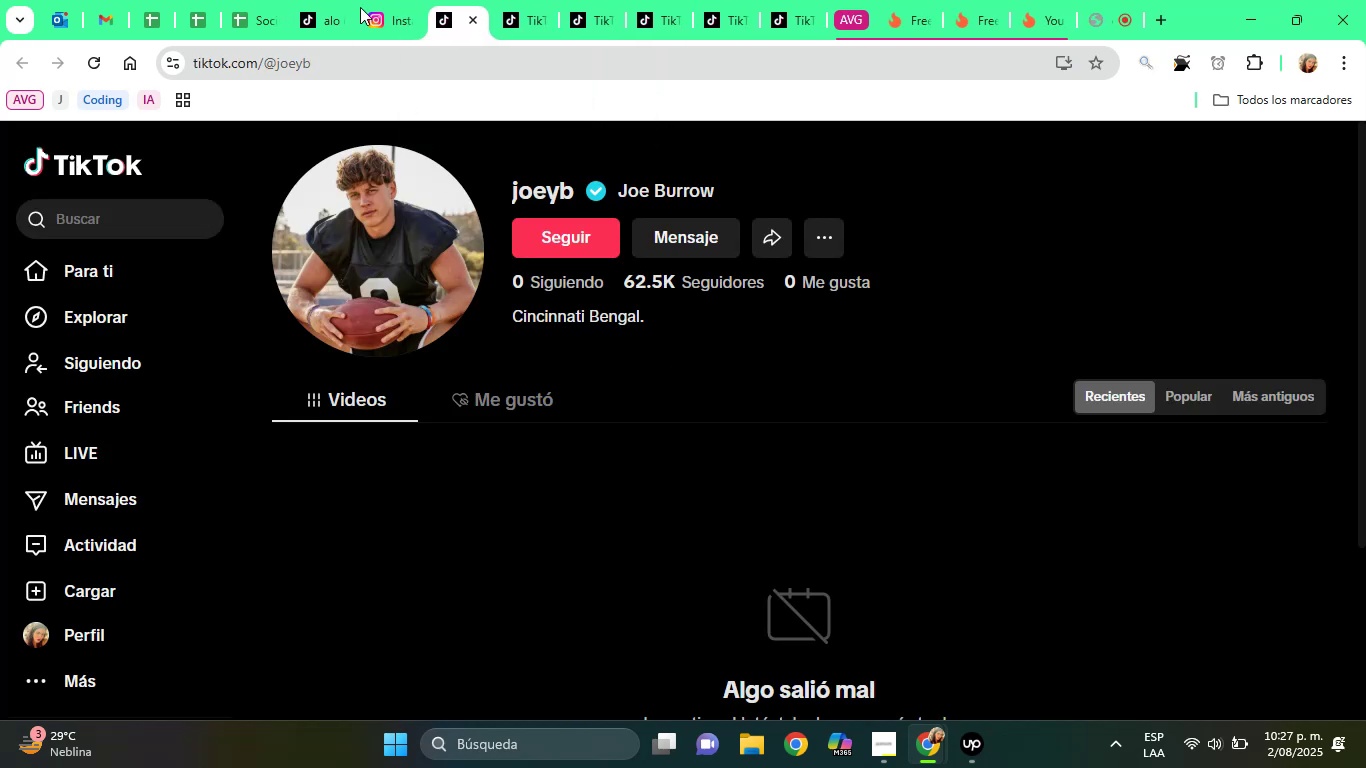 
left_click([384, 0])
 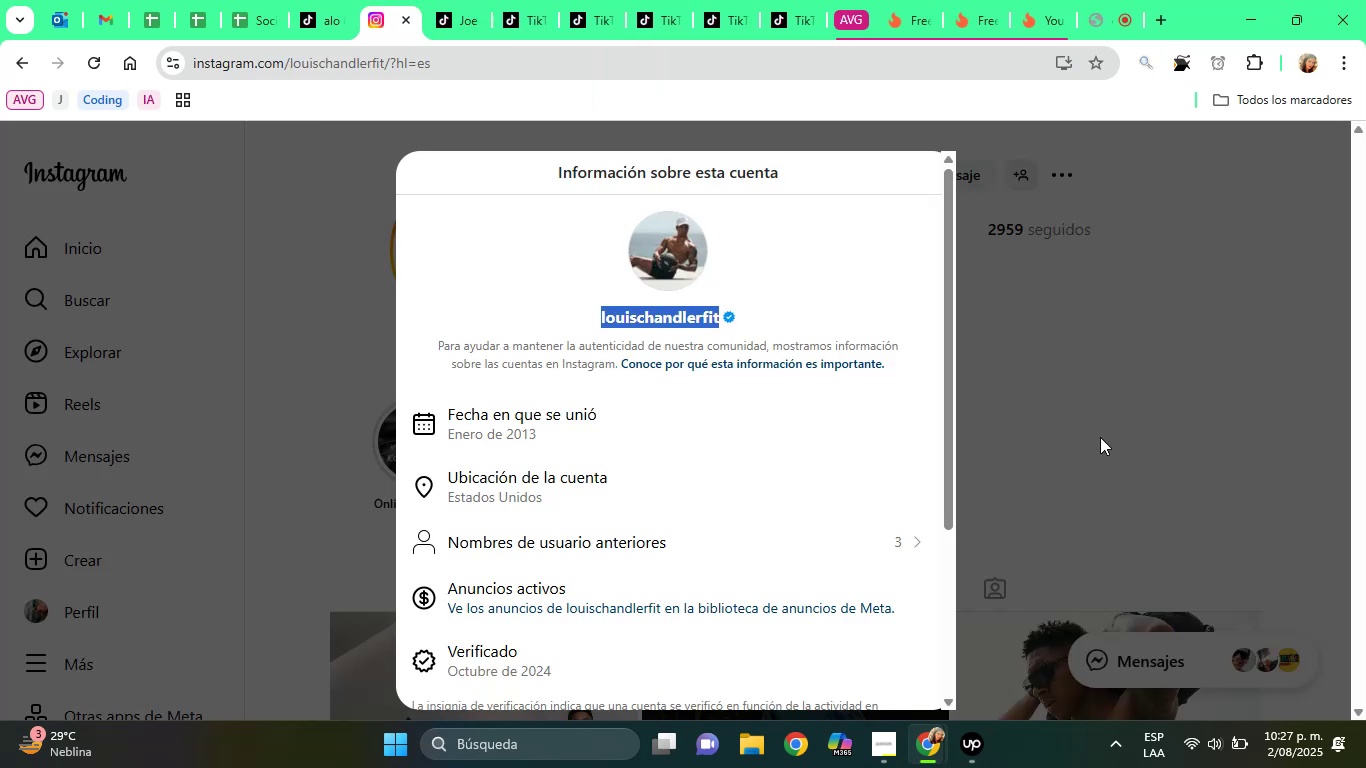 
left_click([1126, 432])
 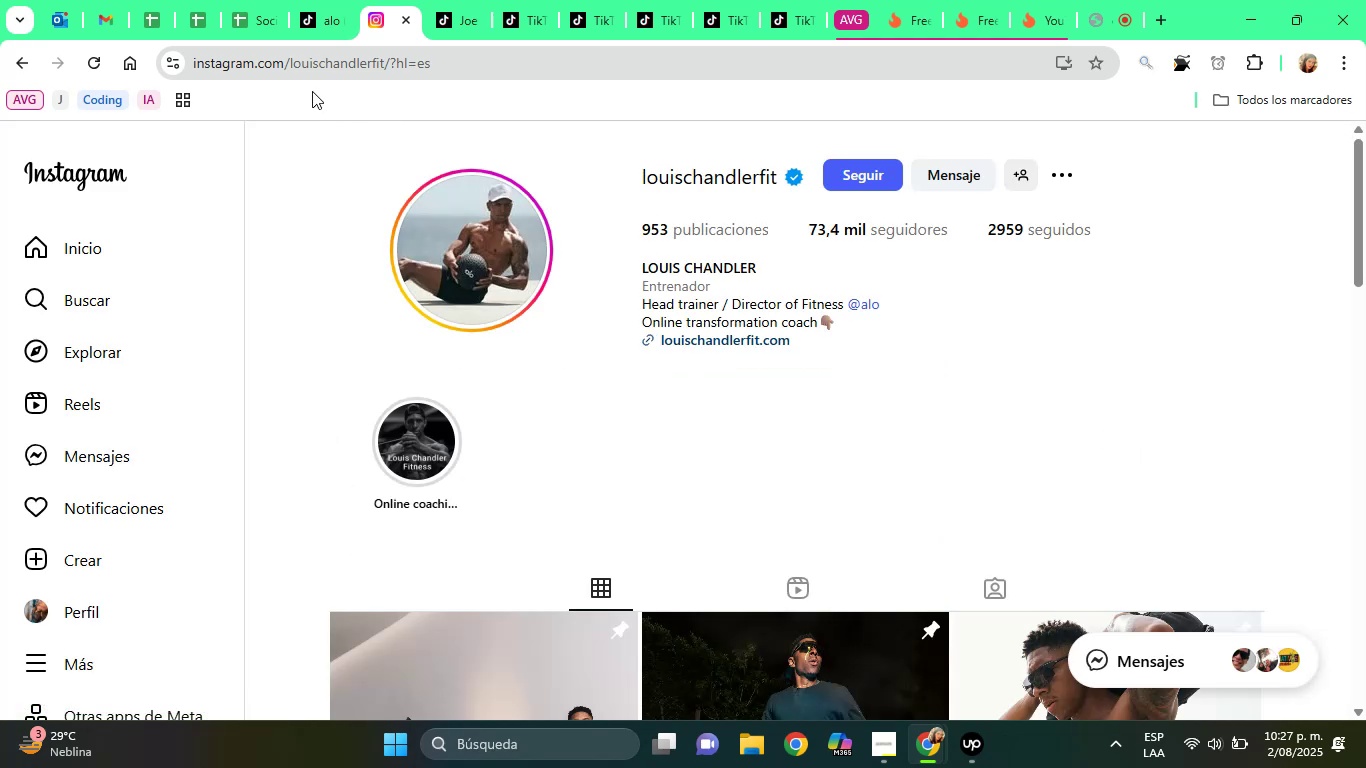 
left_click([301, 46])
 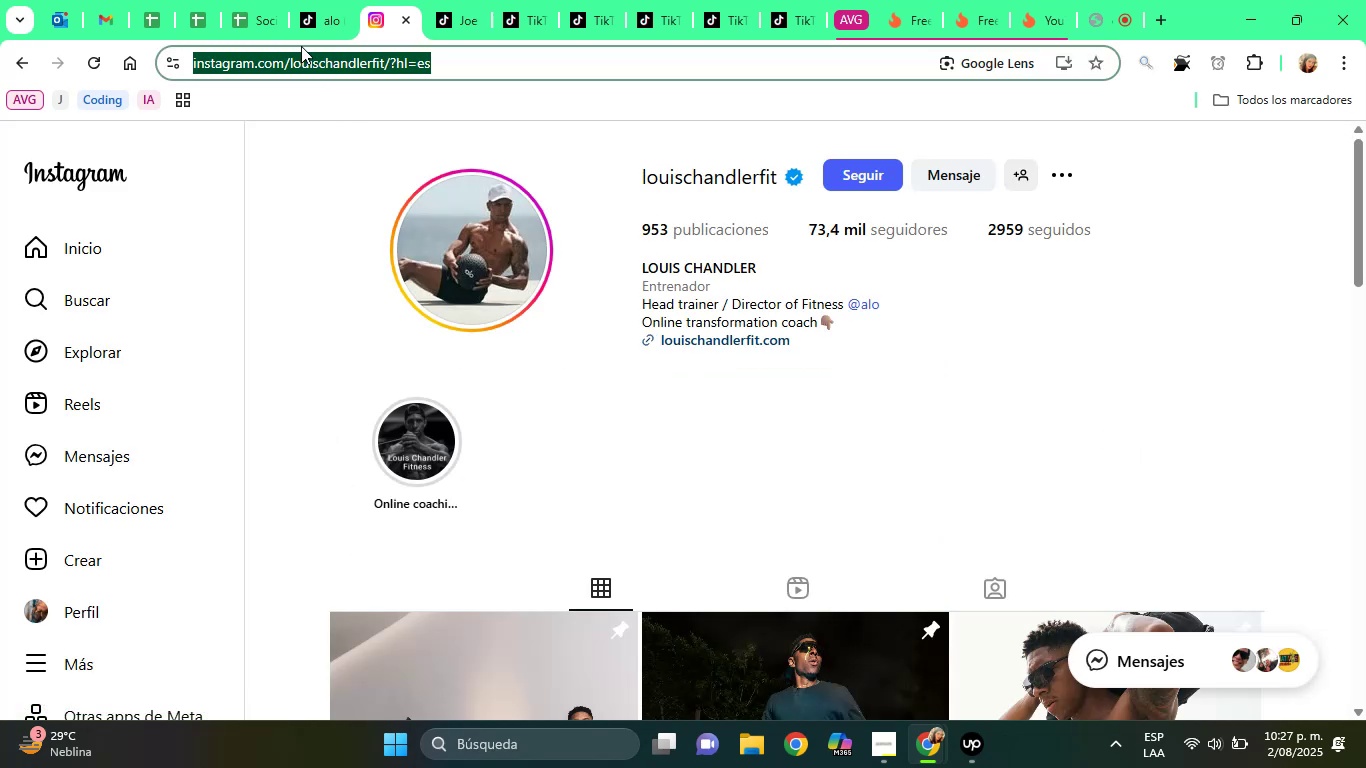 
right_click([301, 46])
 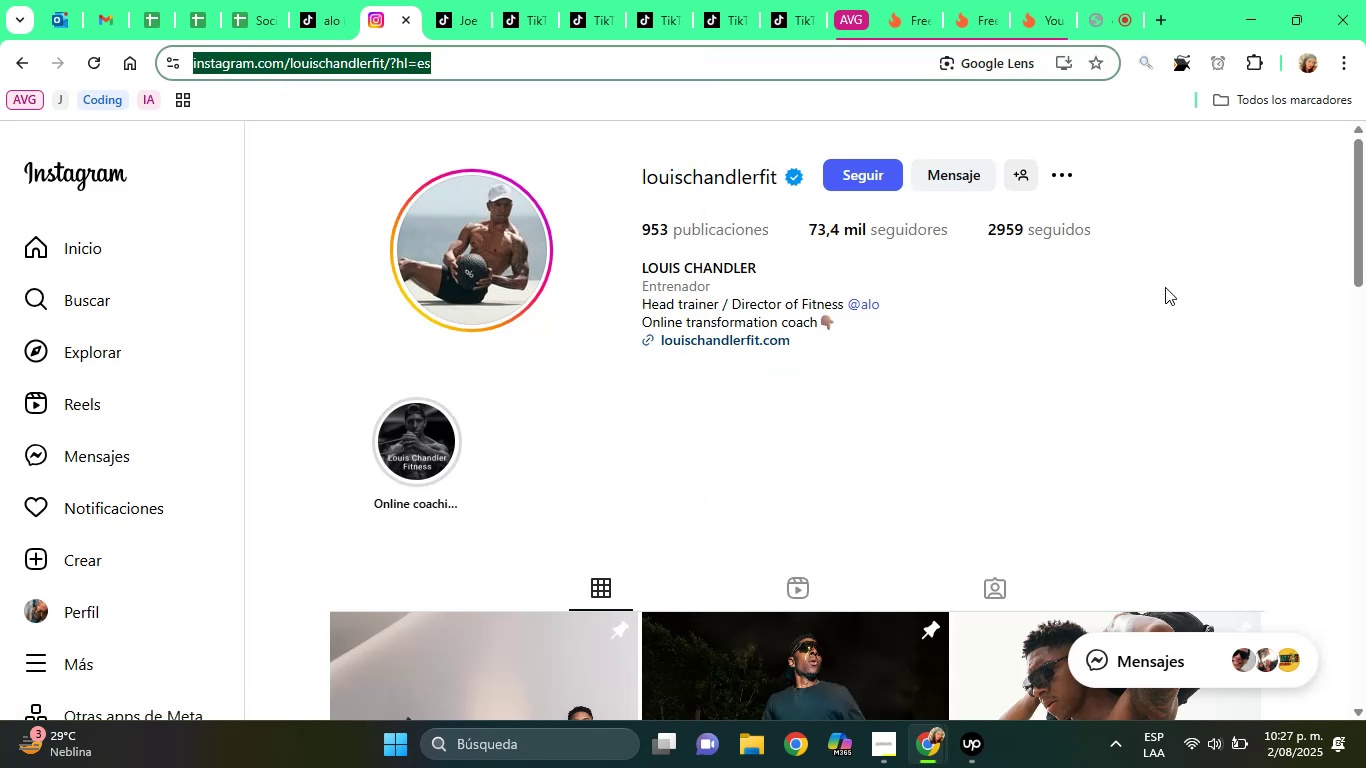 
left_click_drag(start_coordinate=[1365, 193], to_coordinate=[1363, 295])
 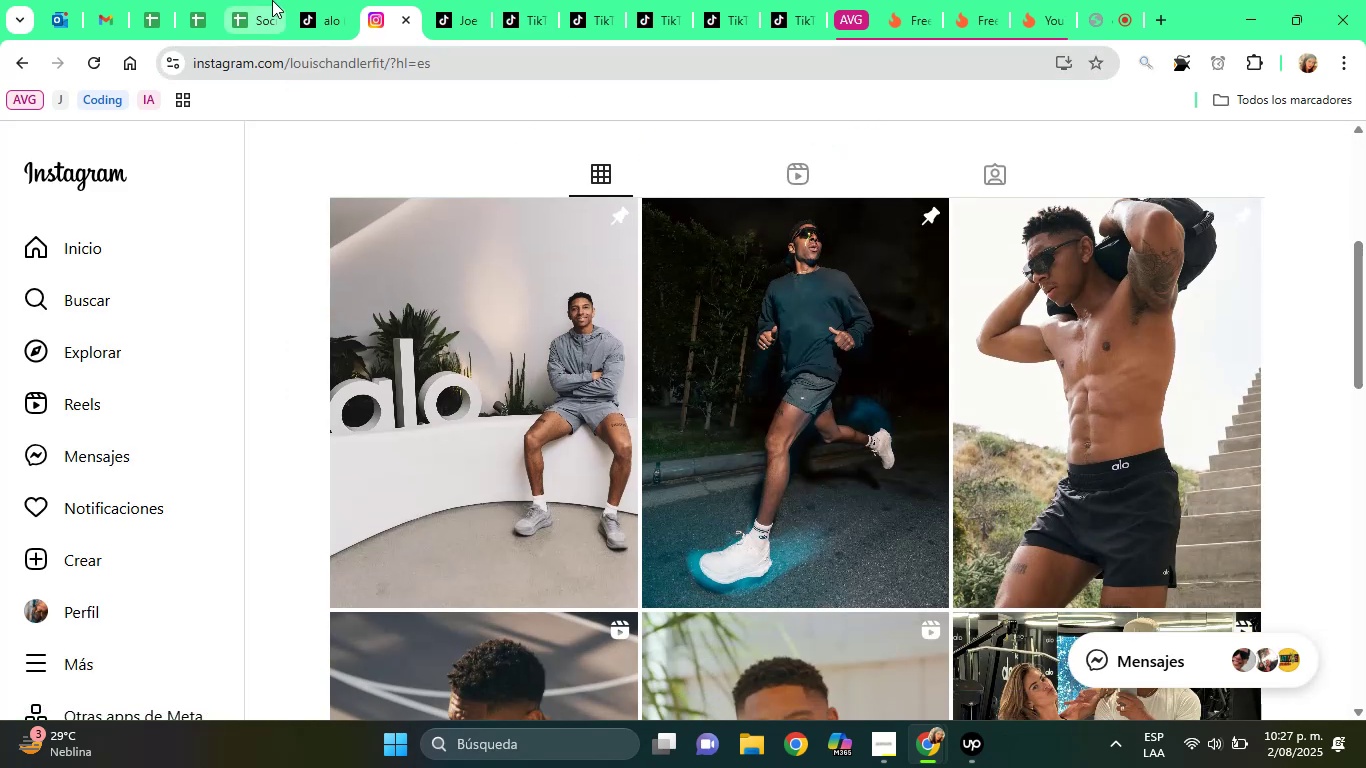 
left_click([272, 0])
 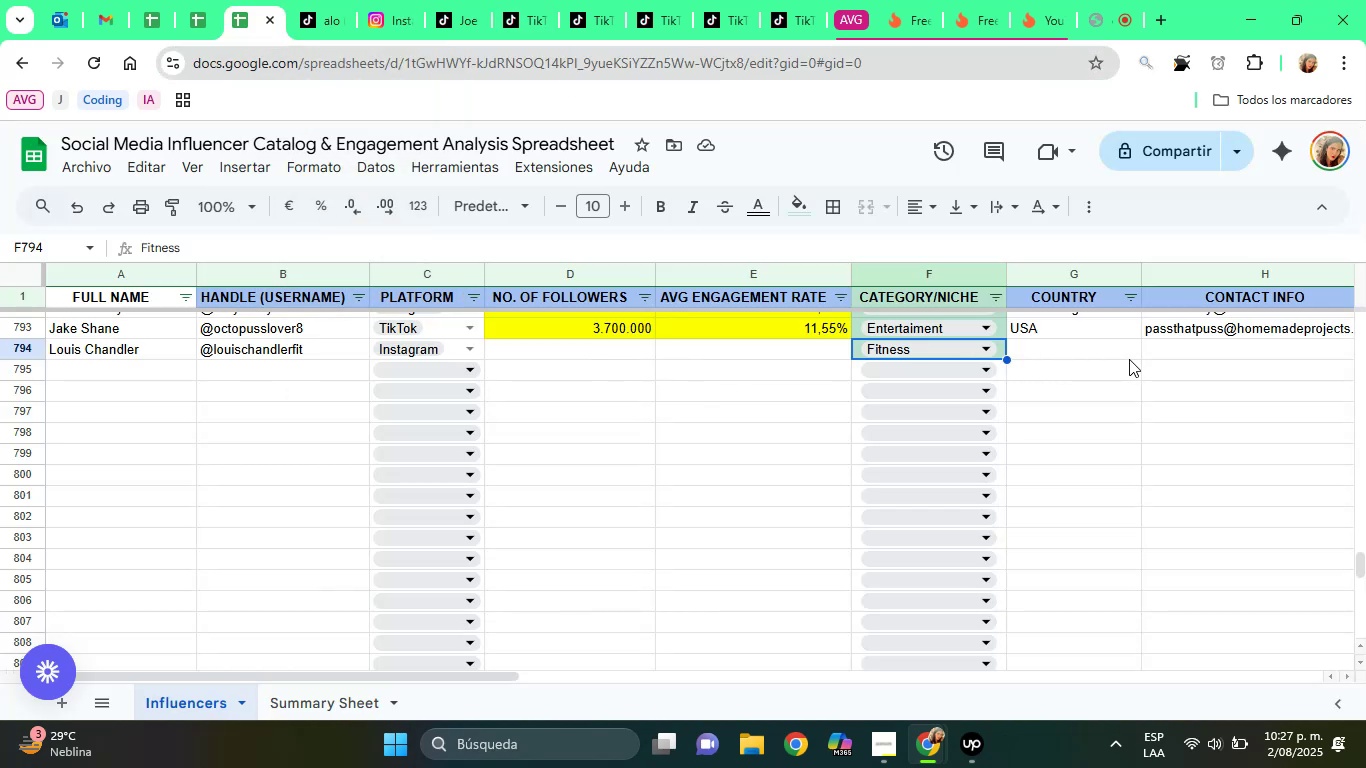 
left_click([1076, 363])
 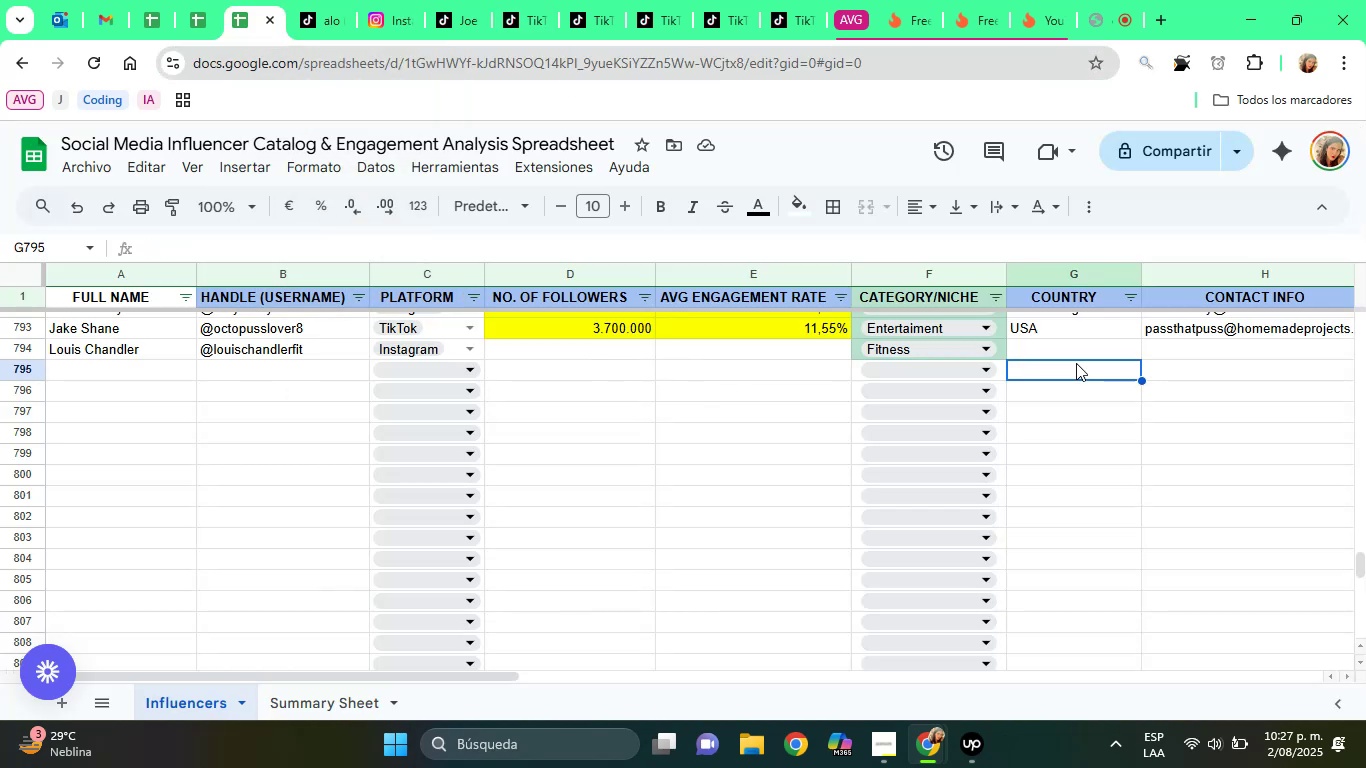 
key(ArrowUp)
 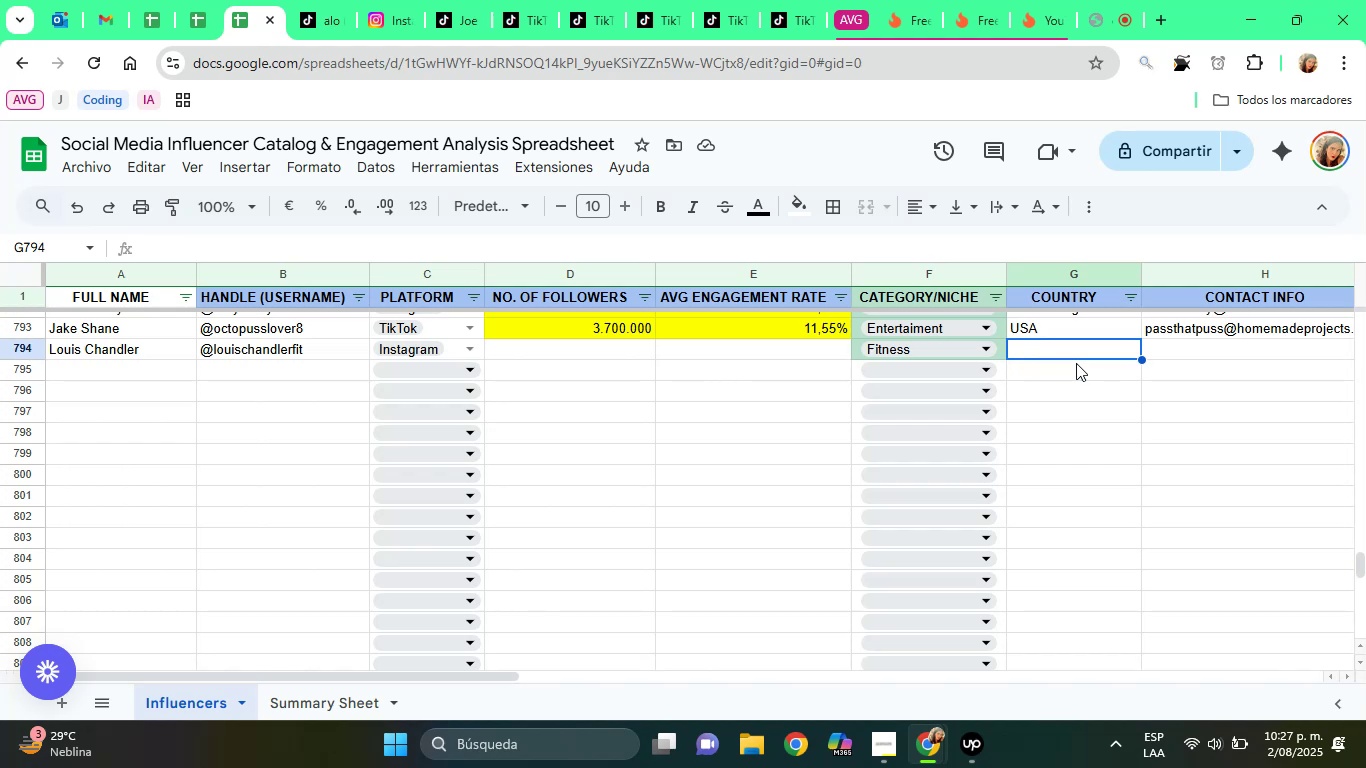 
type(USA)
 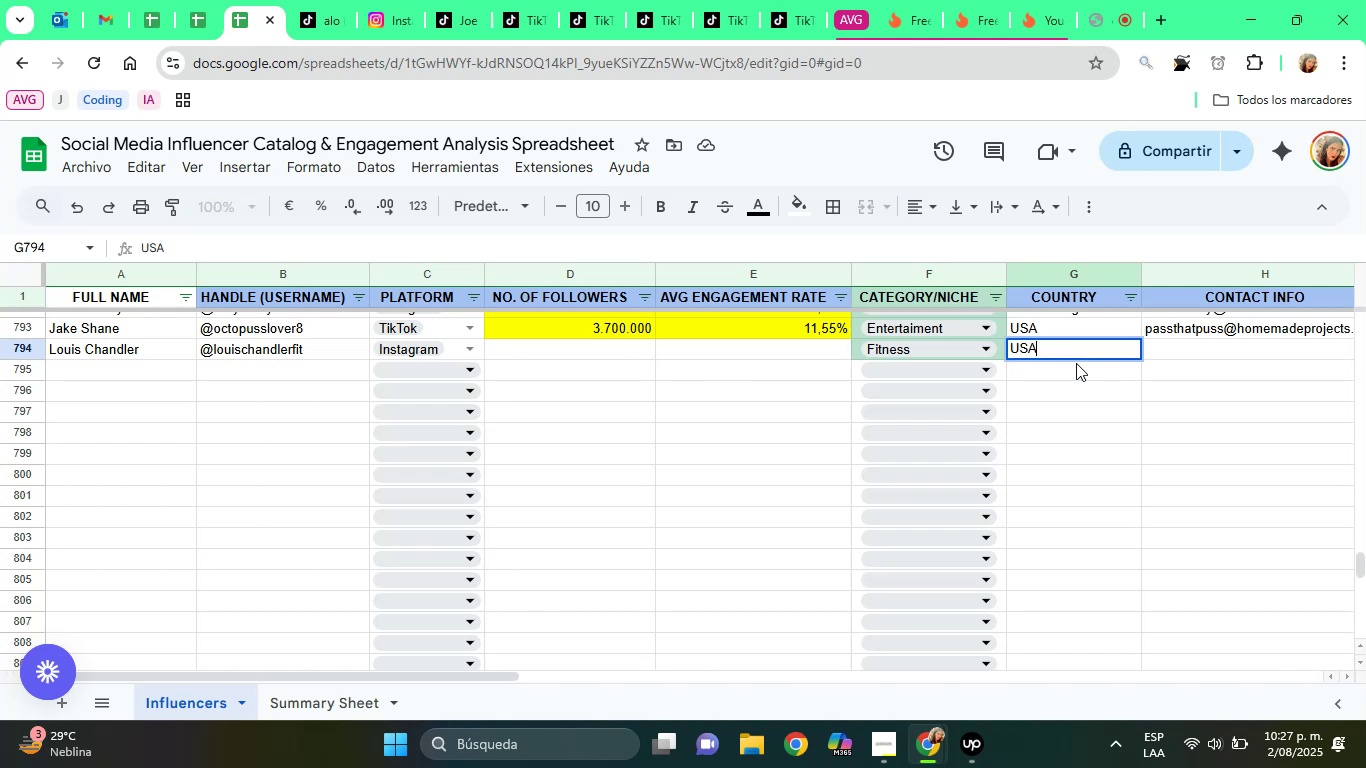 
key(ArrowRight)
 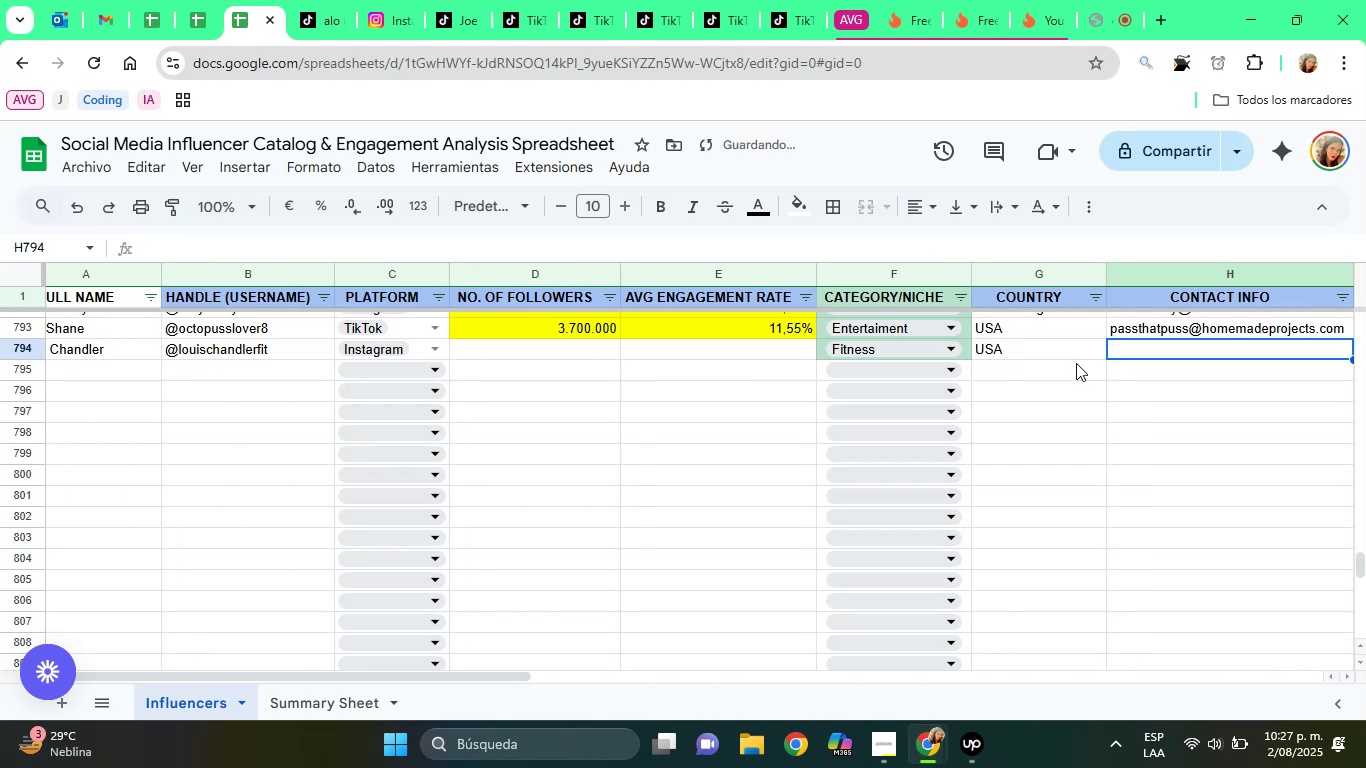 
key(Control+ControlLeft)
 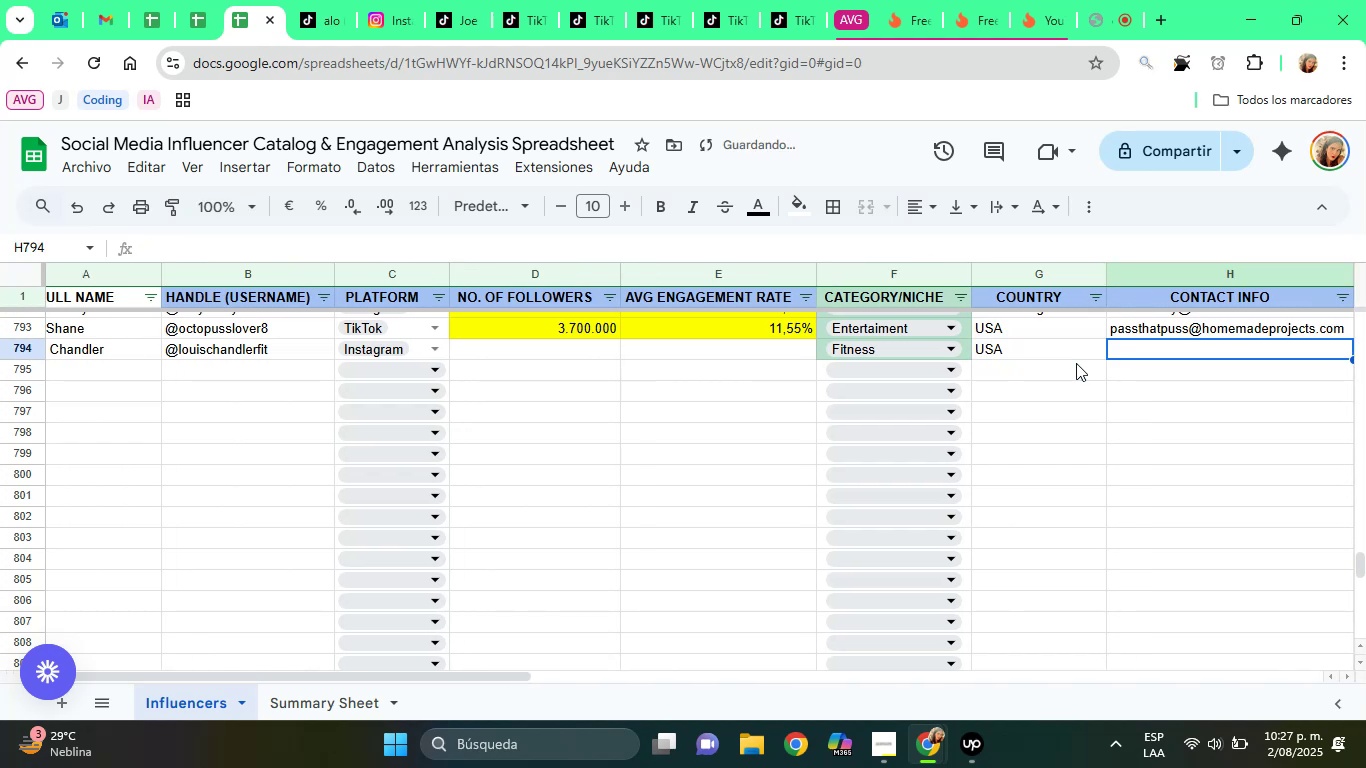 
key(Control+V)
 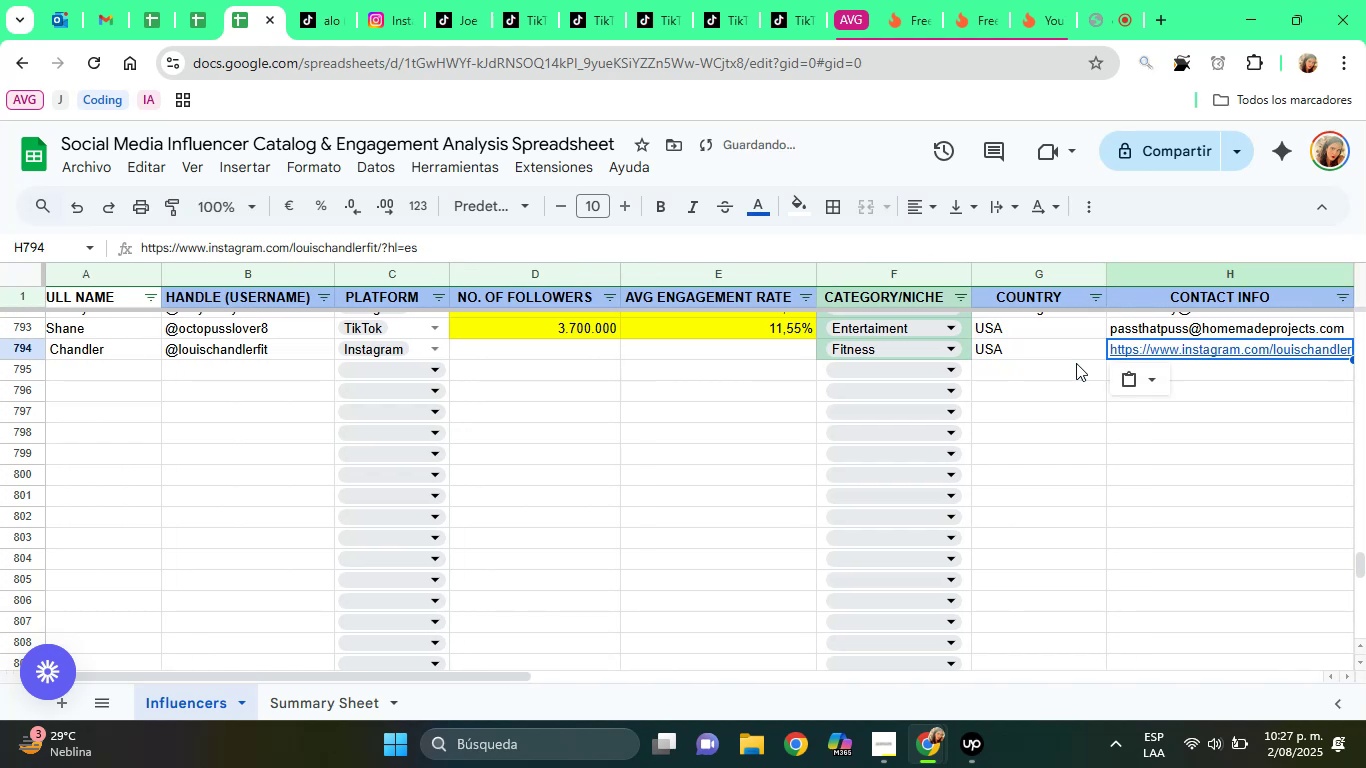 
key(ArrowRight)
 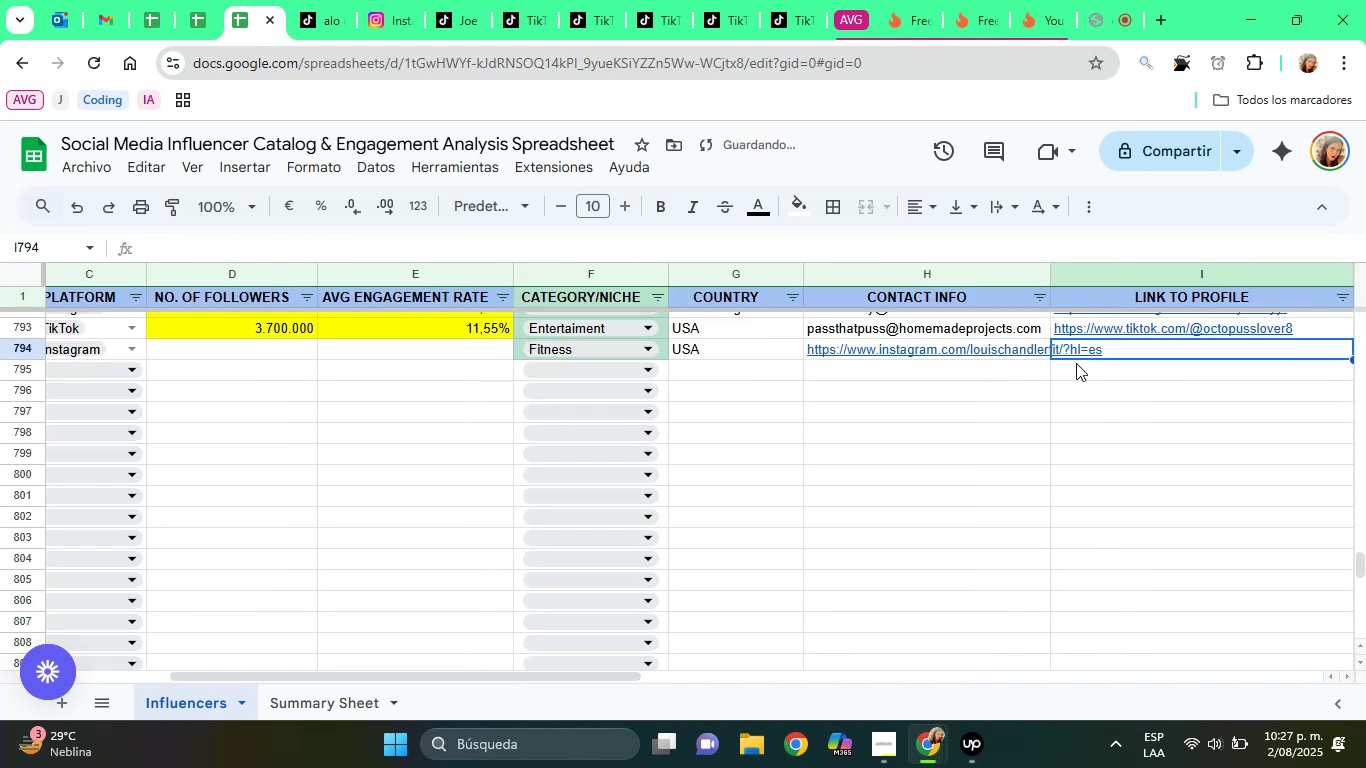 
key(Control+ControlLeft)
 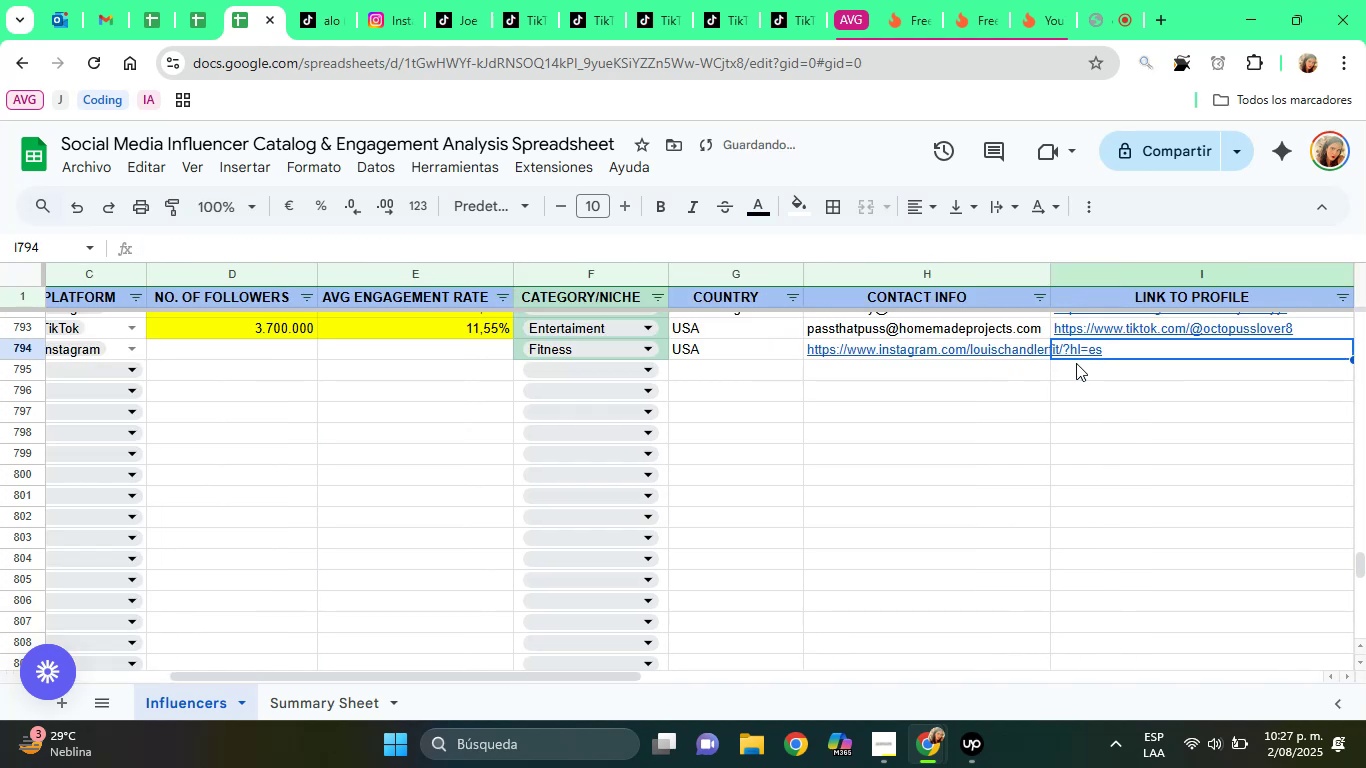 
key(Control+V)
 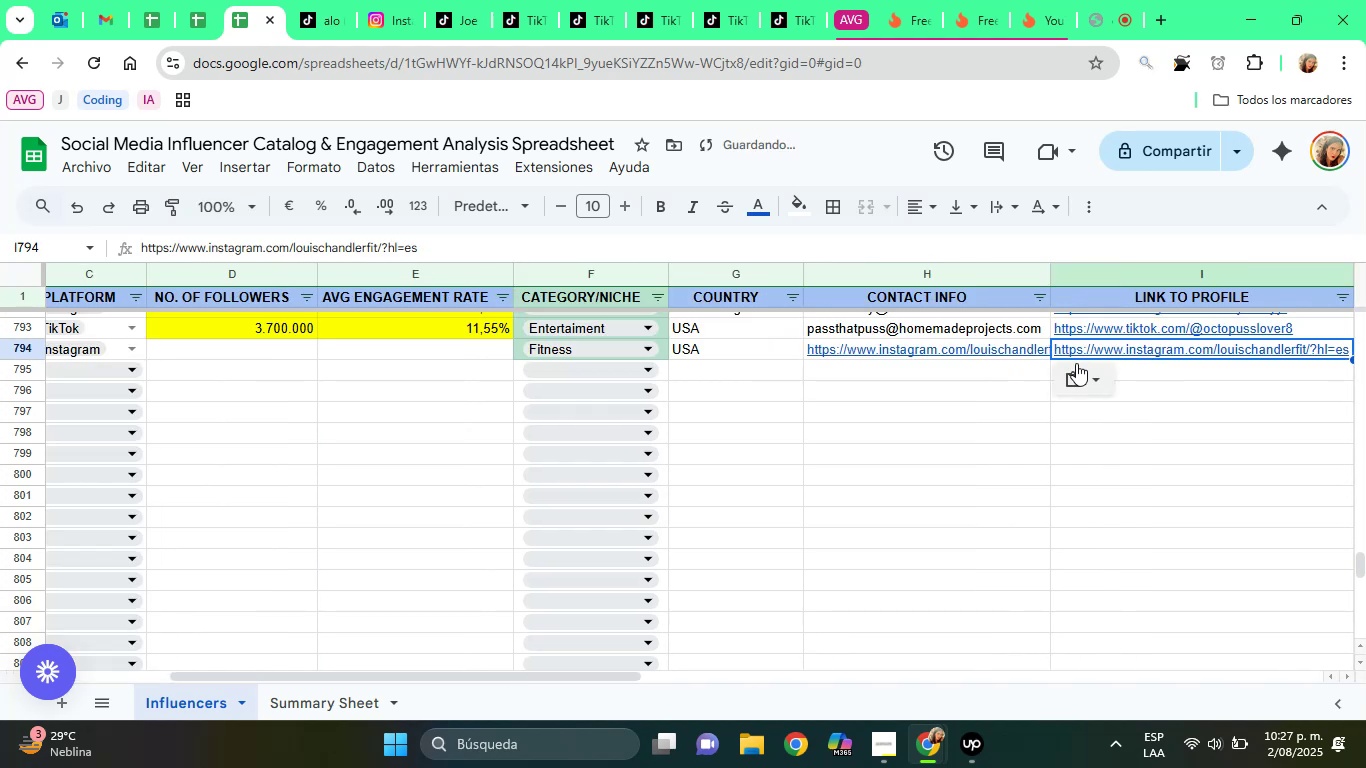 
key(ArrowRight)
 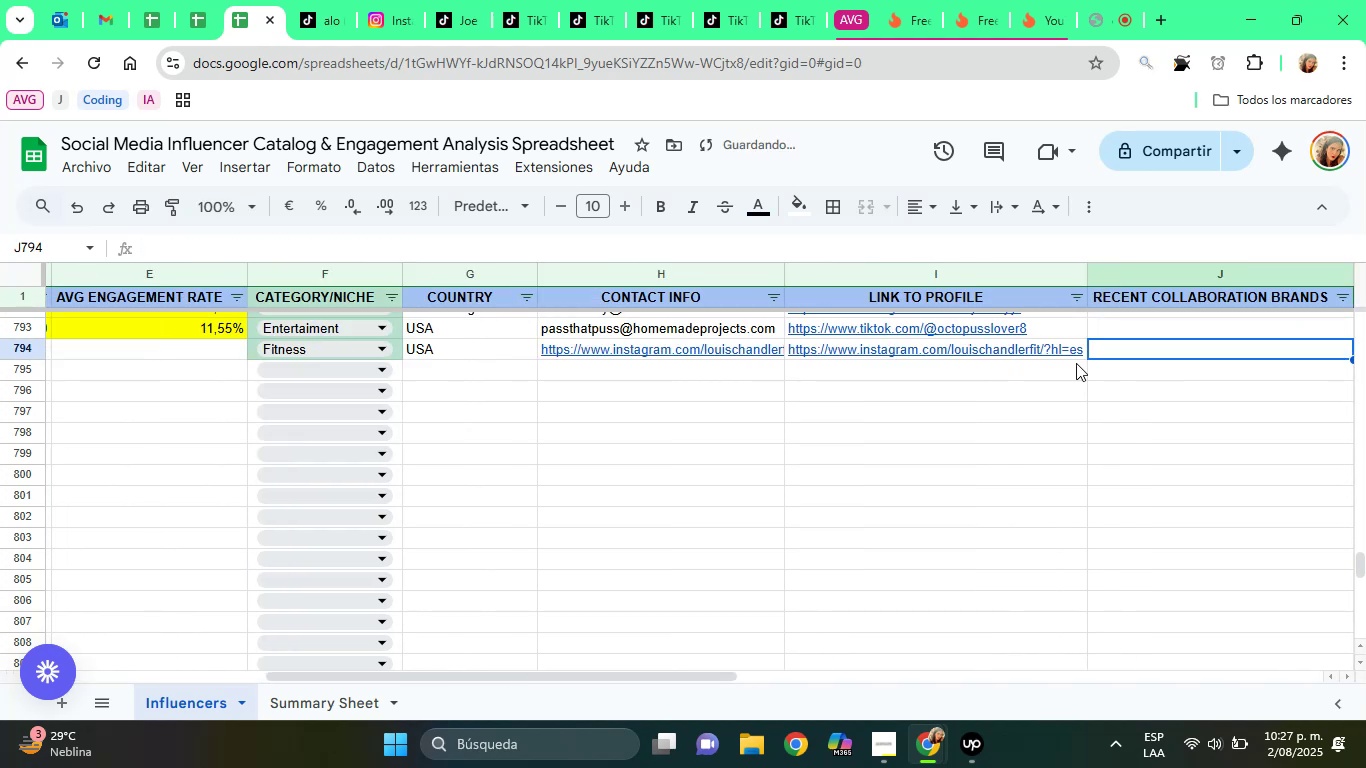 
type(Alo)
 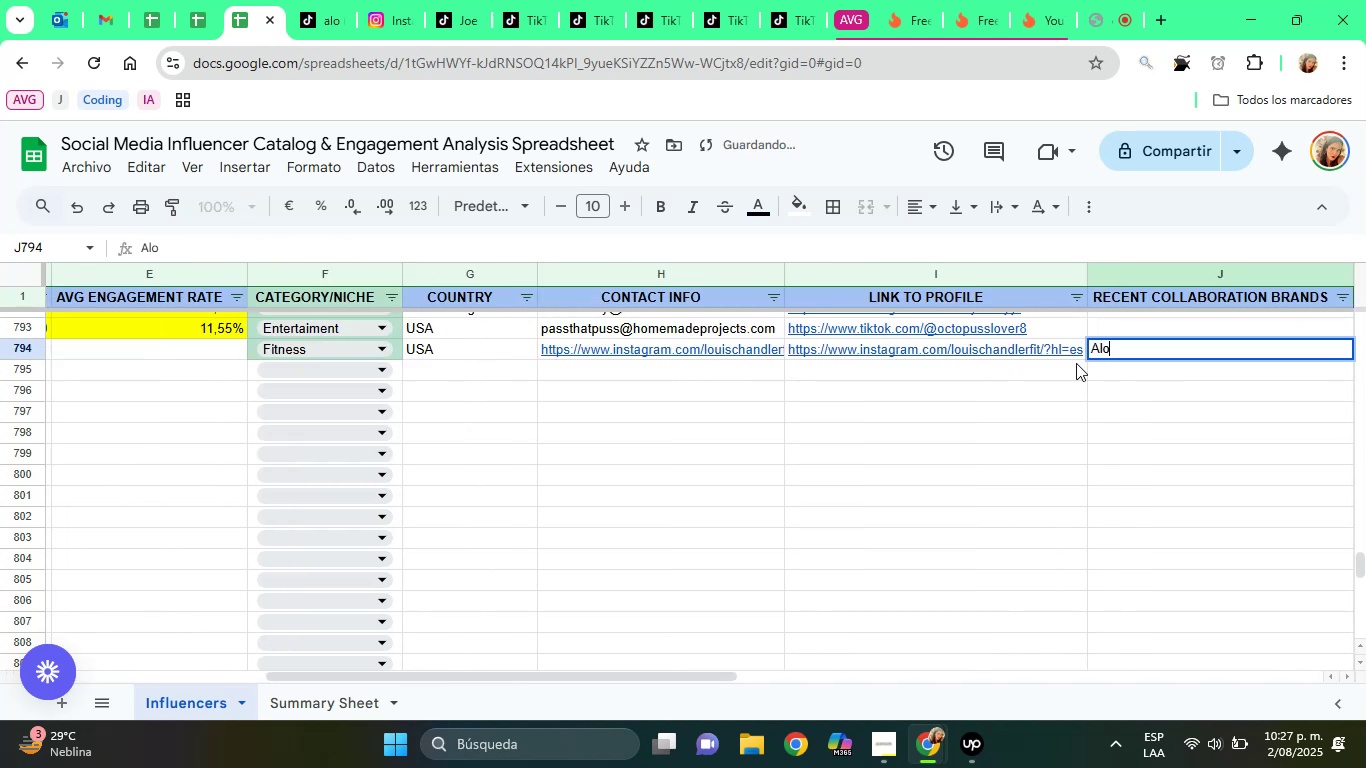 
key(ArrowLeft)
 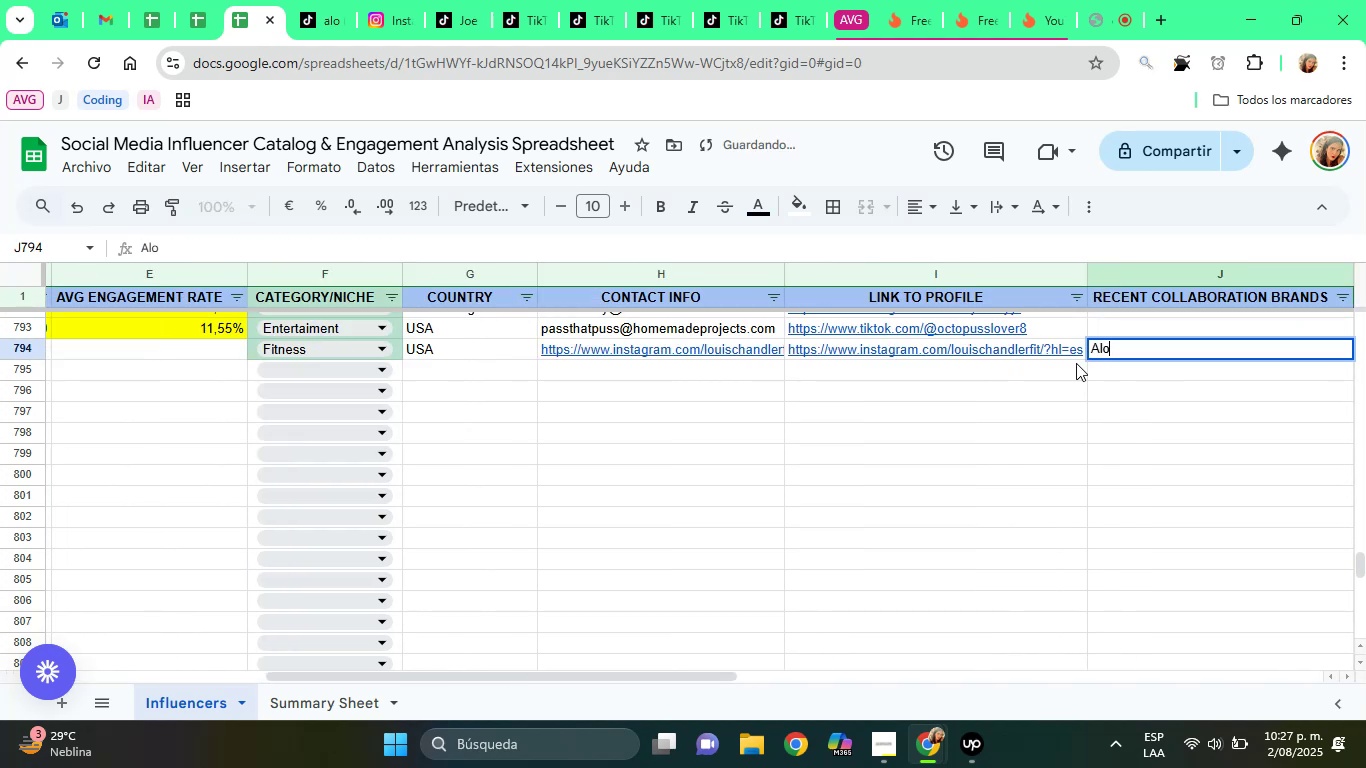 
key(ArrowLeft)
 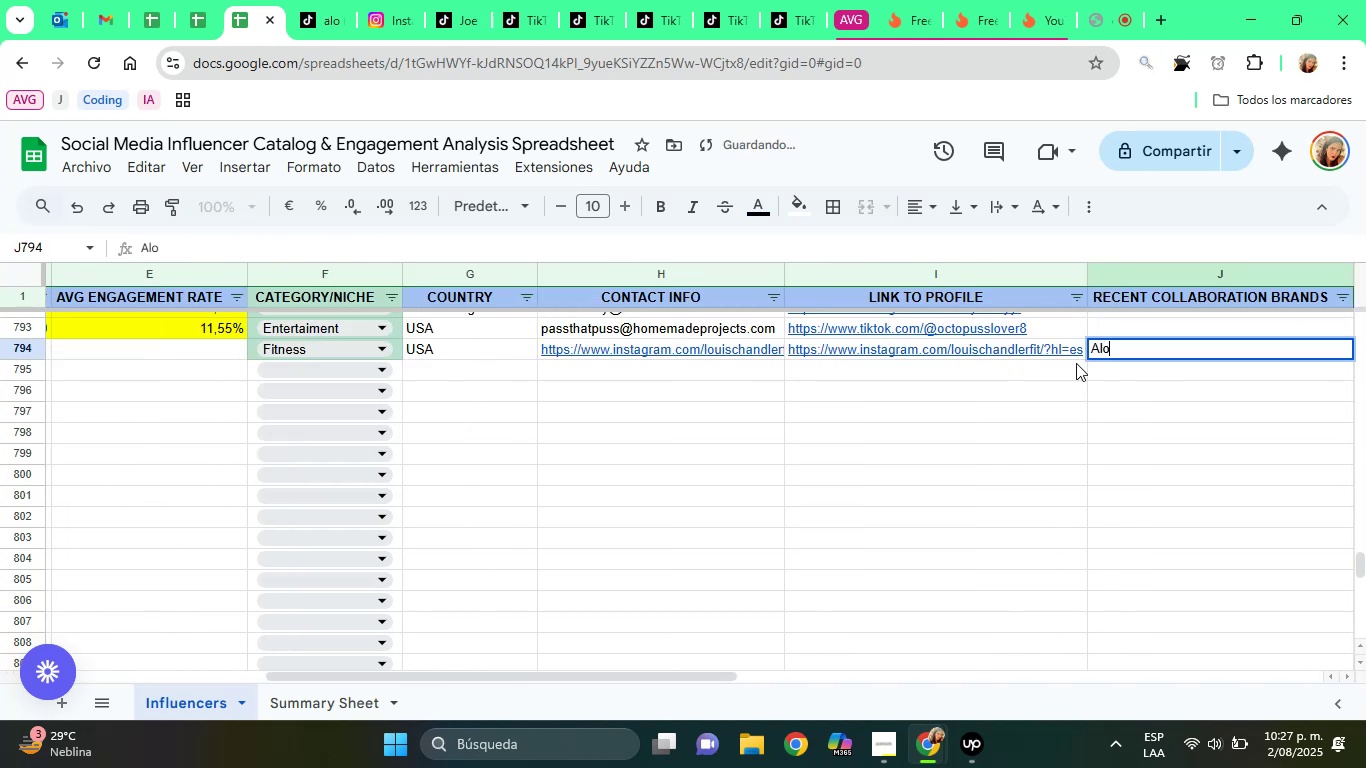 
key(ArrowLeft)
 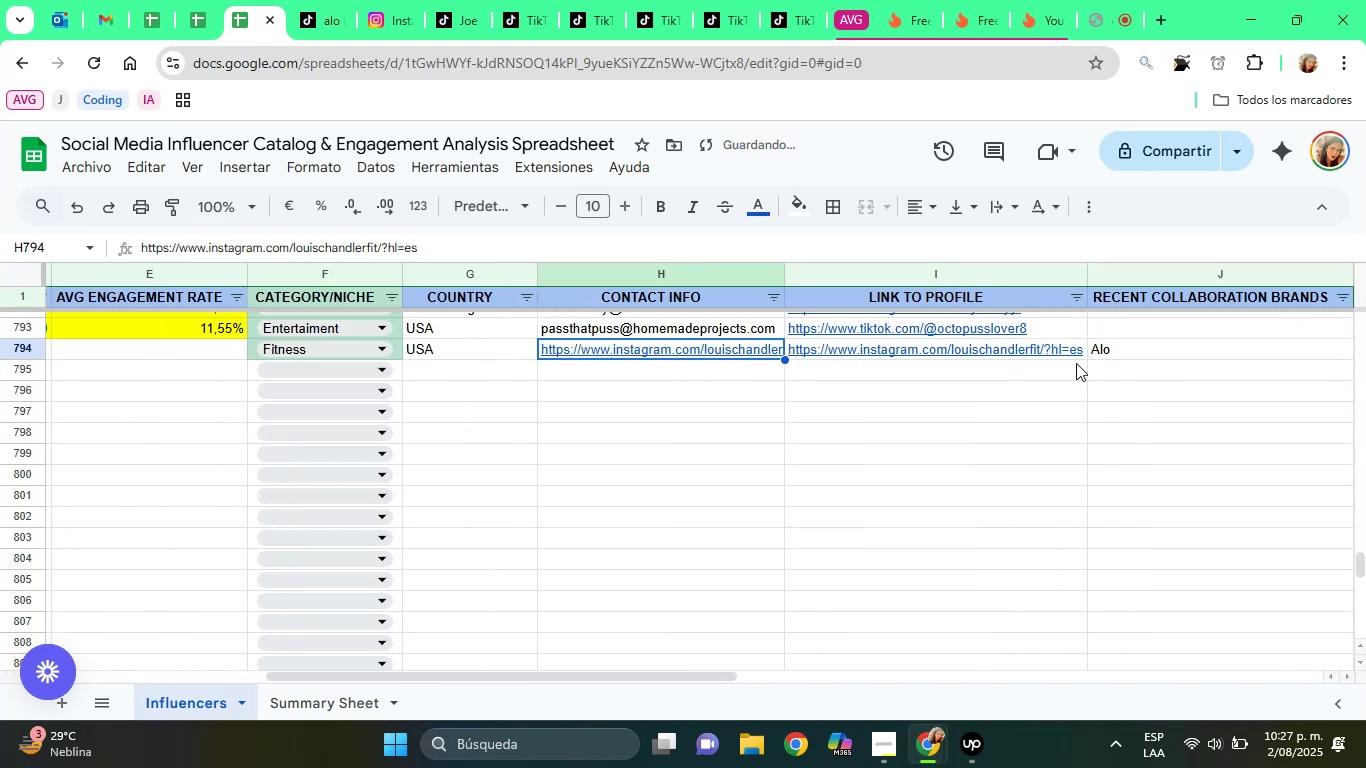 
key(ArrowLeft)
 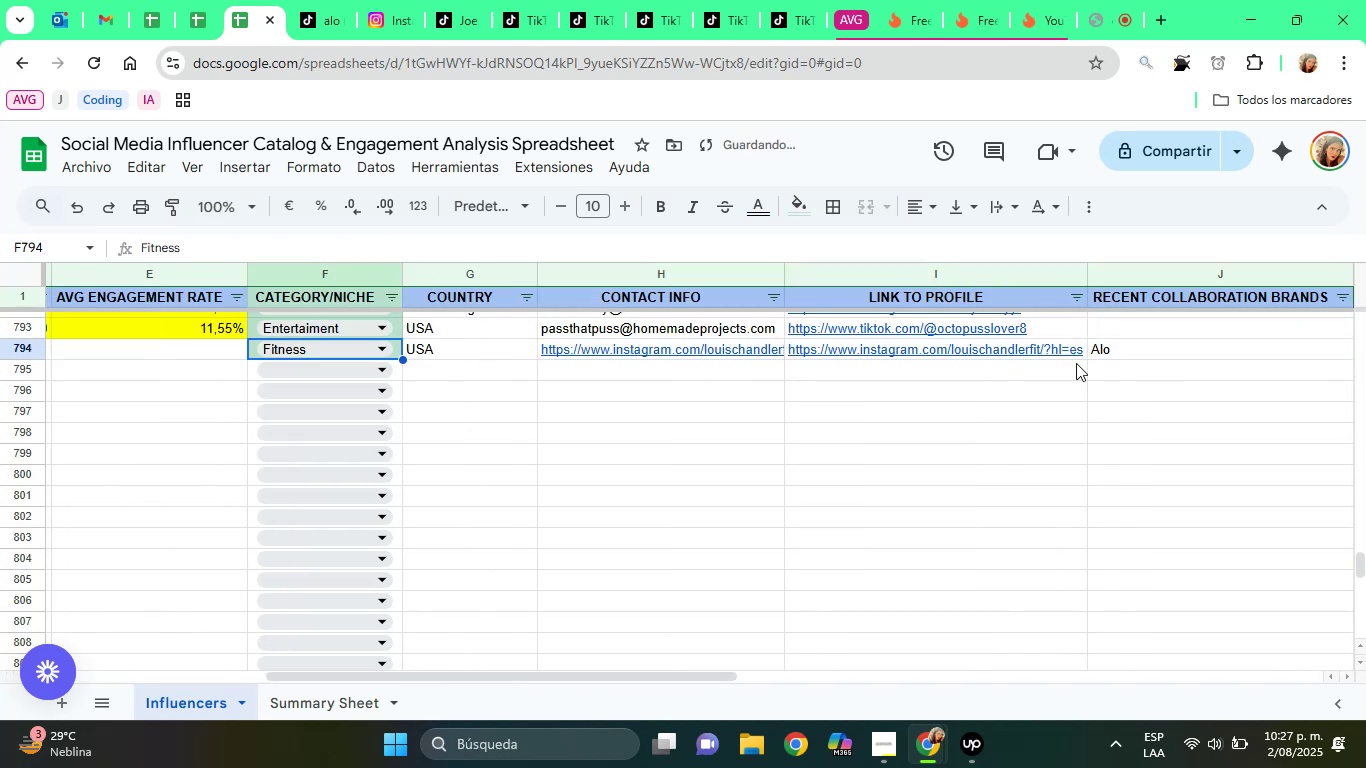 
key(ArrowLeft)
 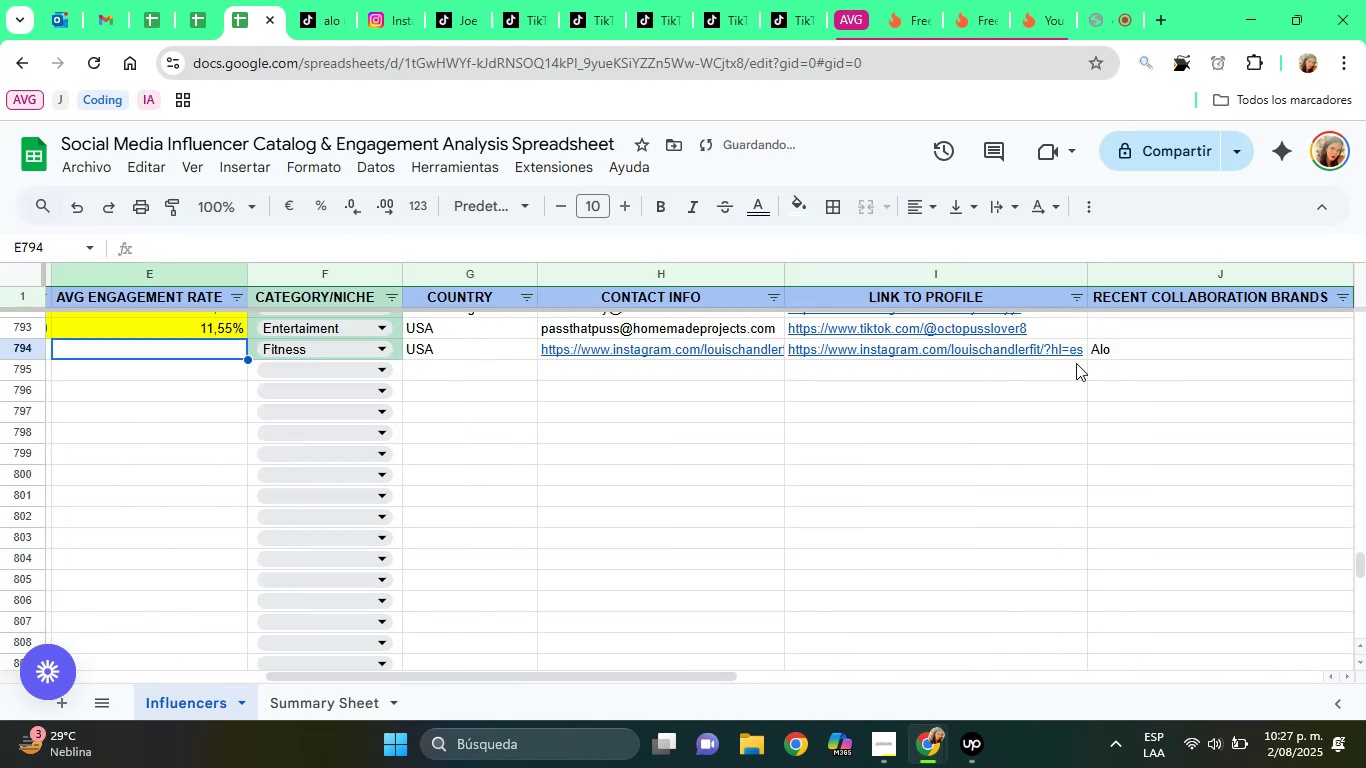 
key(ArrowLeft)
 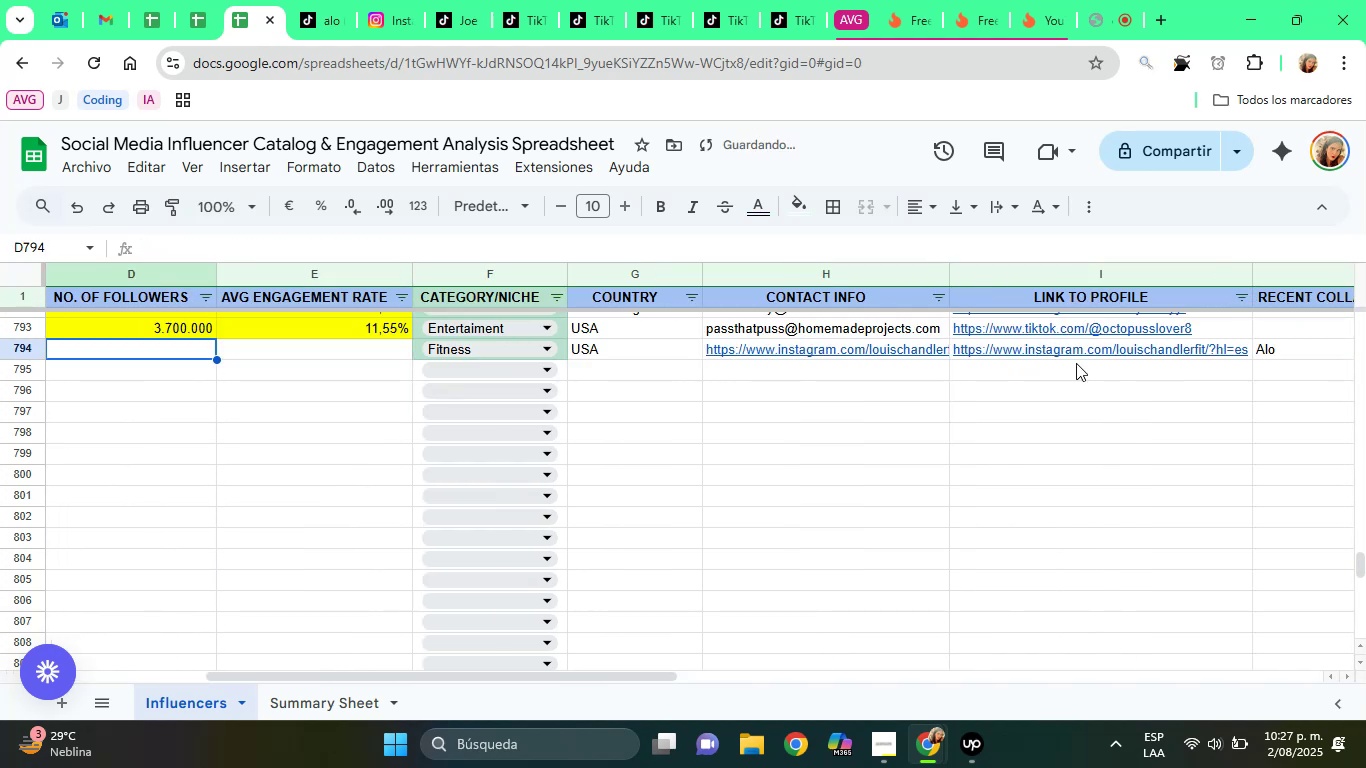 
key(ArrowLeft)
 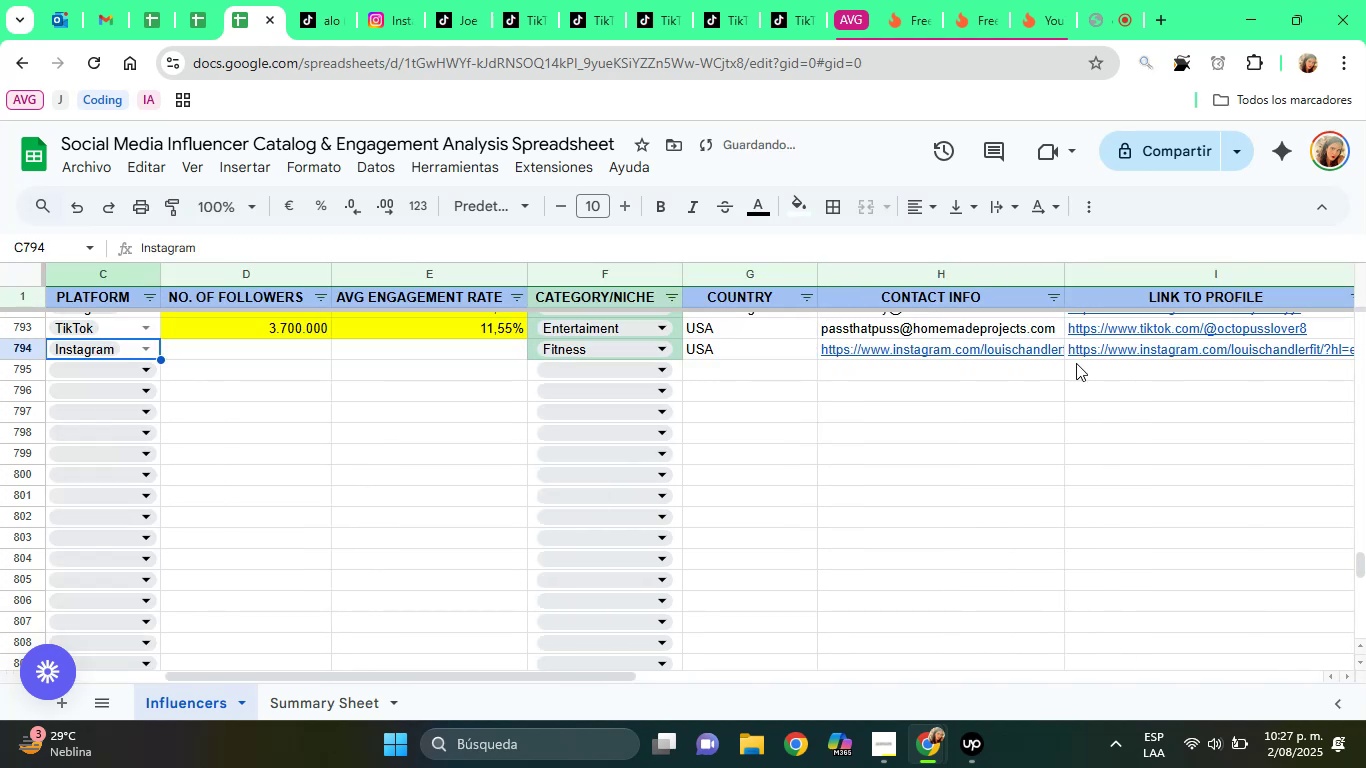 
key(ArrowLeft)
 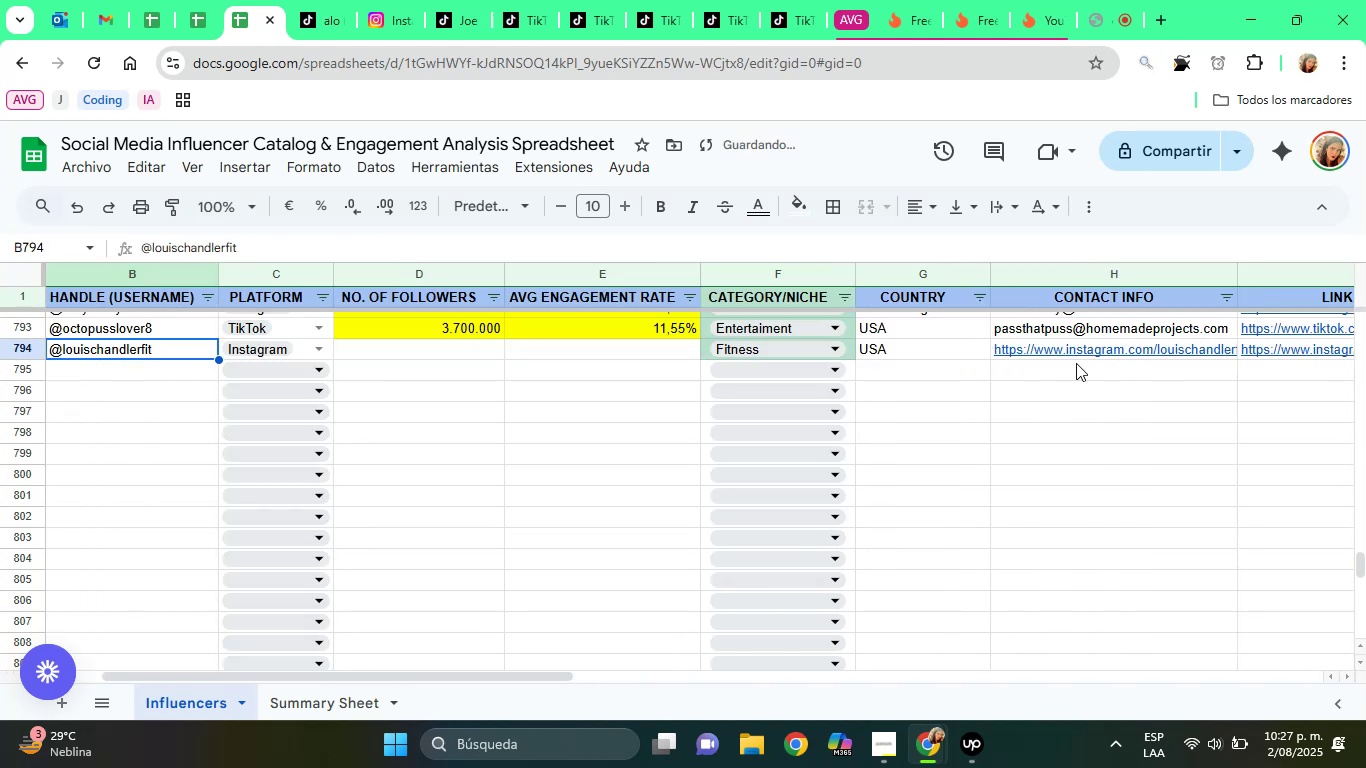 
key(ArrowRight)
 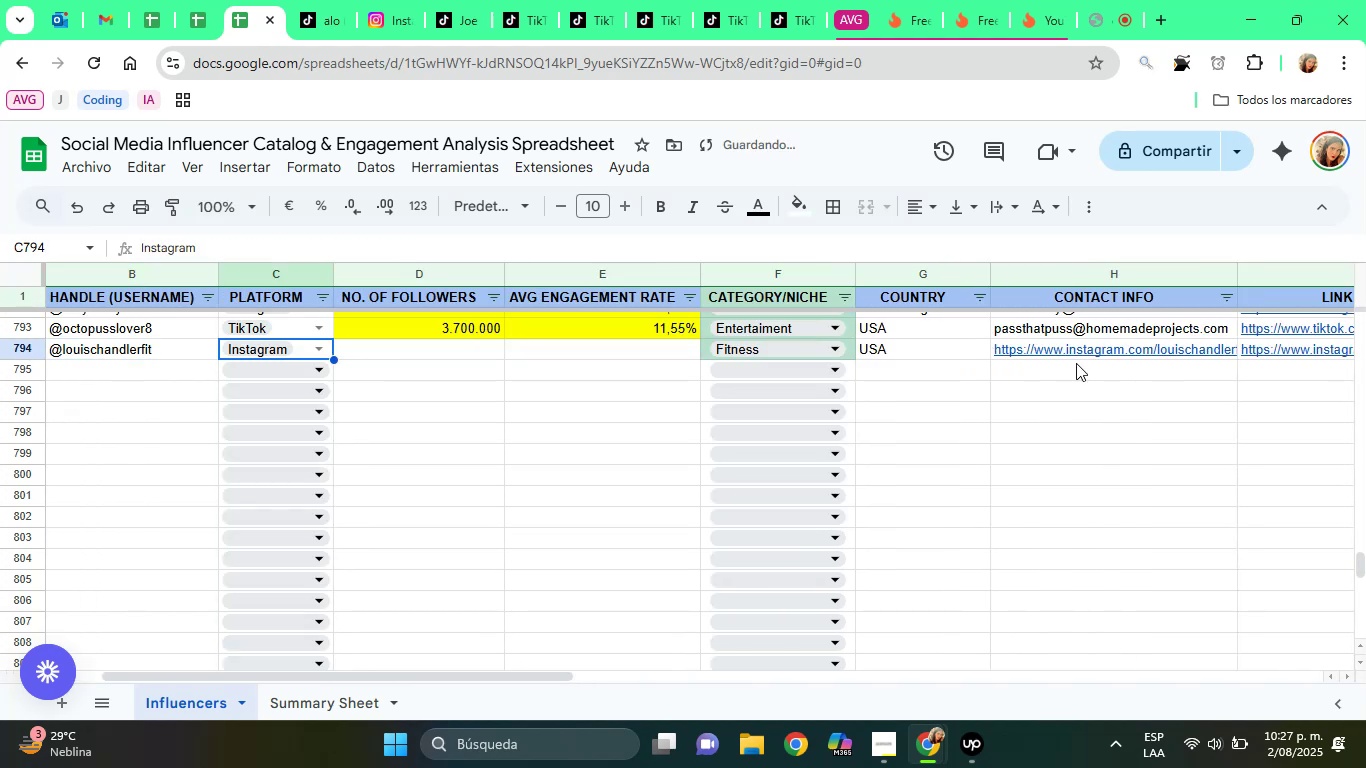 
key(ArrowRight)
 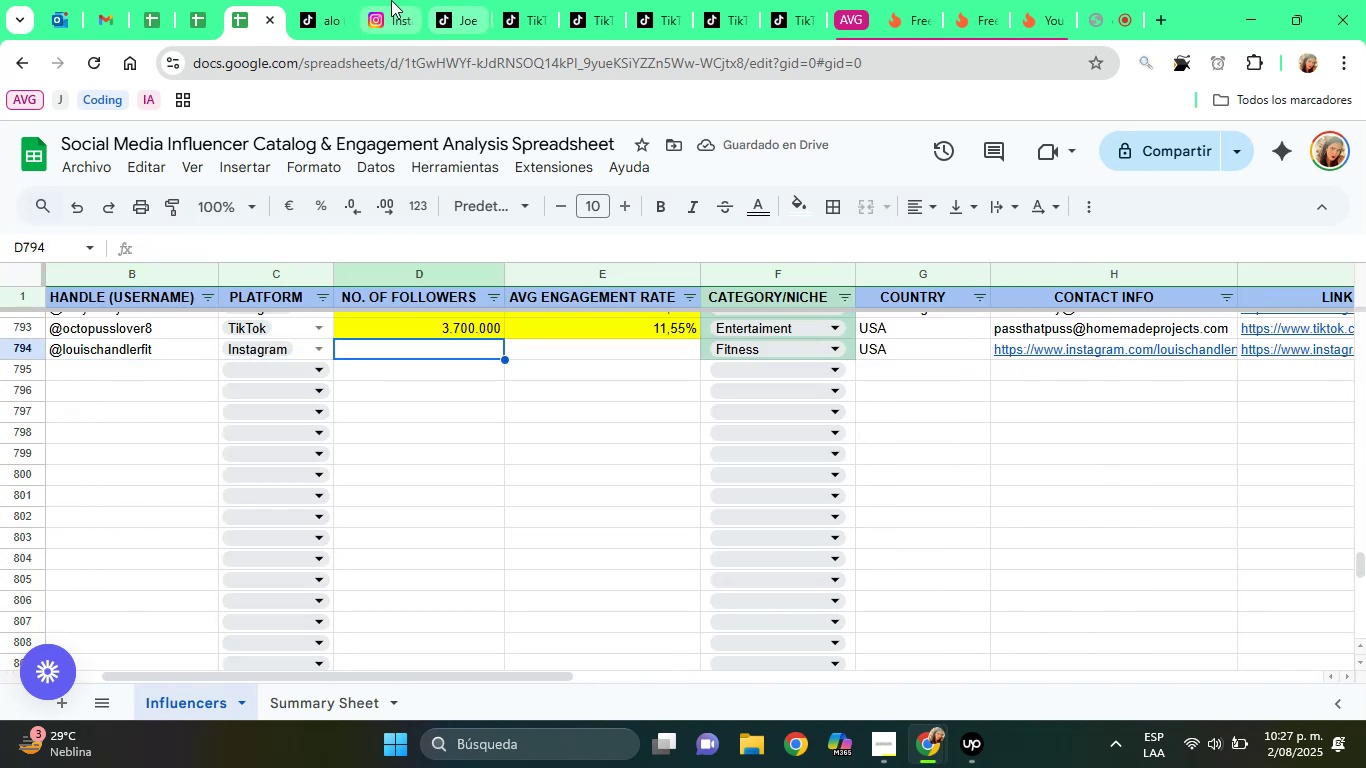 
left_click([391, 0])
 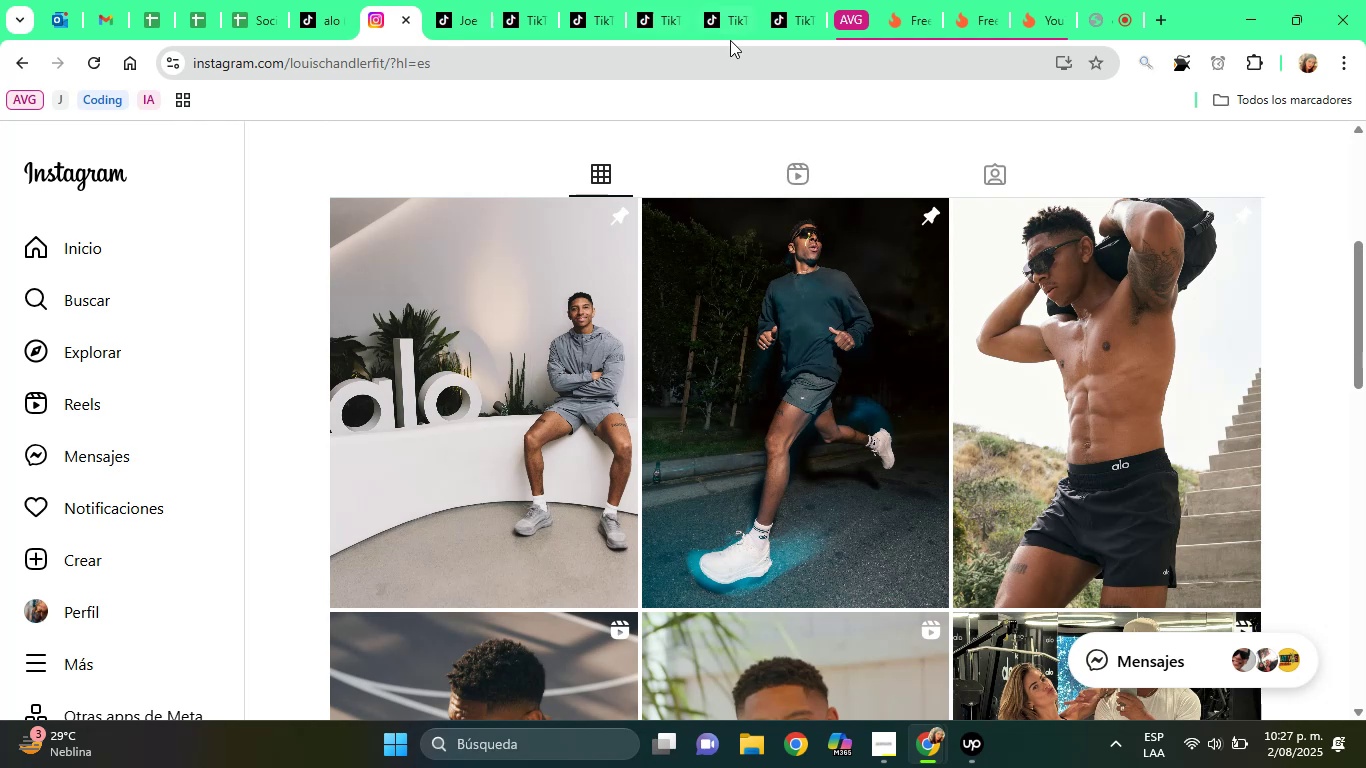 
wait(5.19)
 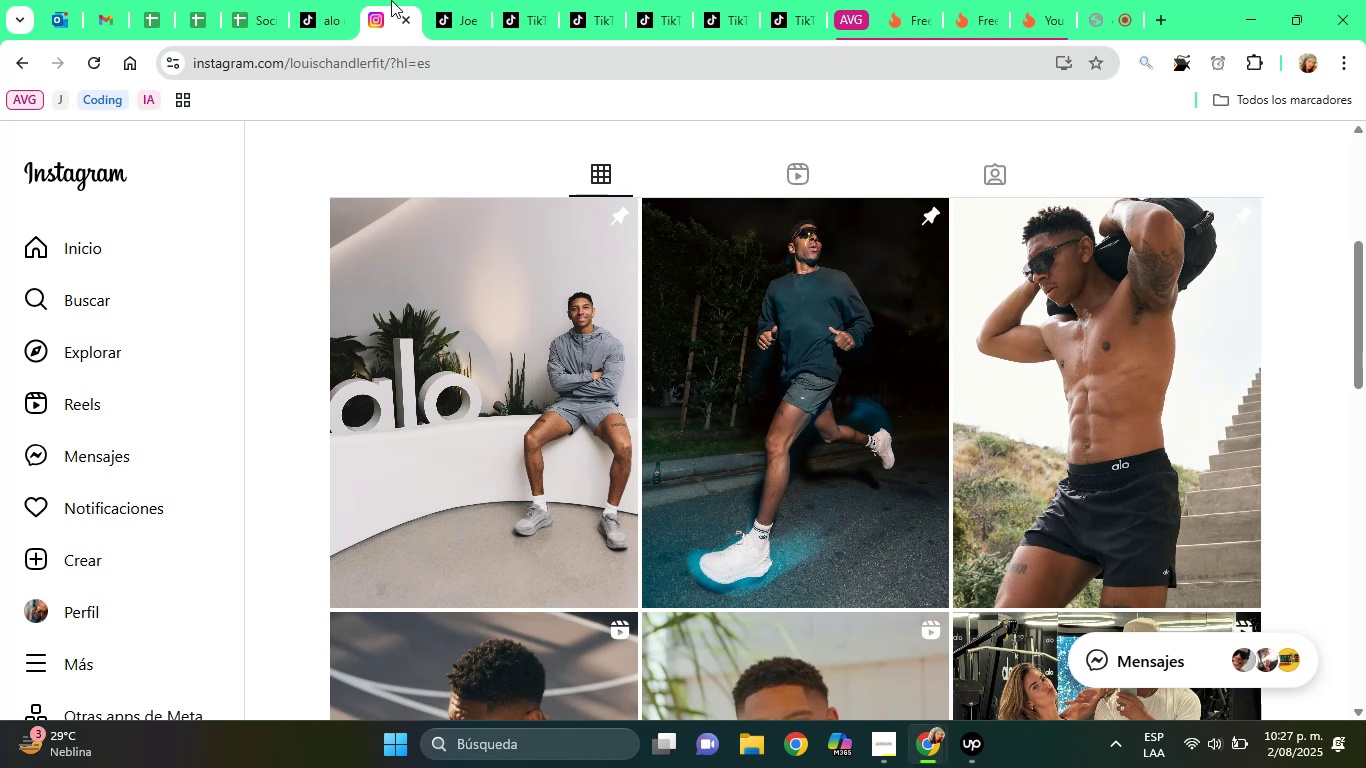 
left_click_drag(start_coordinate=[1363, 293], to_coordinate=[1365, 168])
 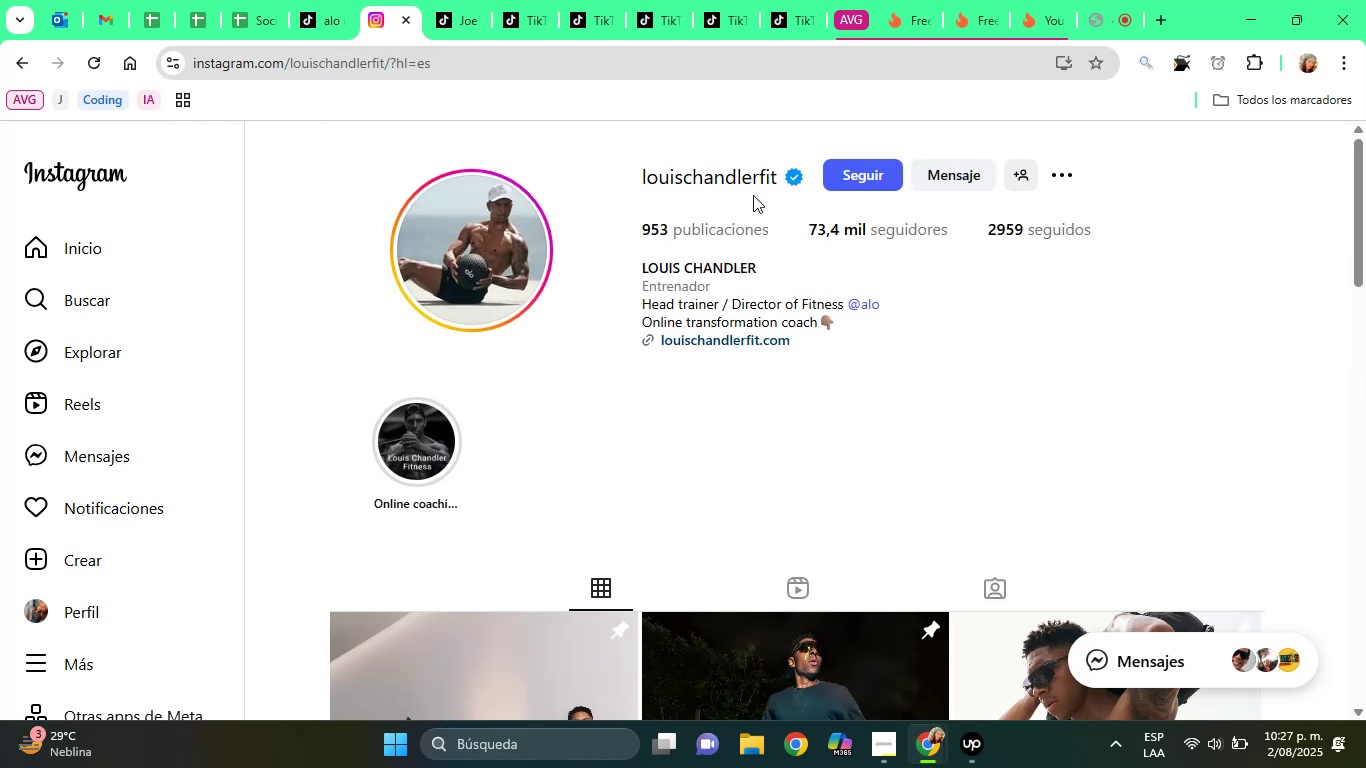 
left_click([715, 195])
 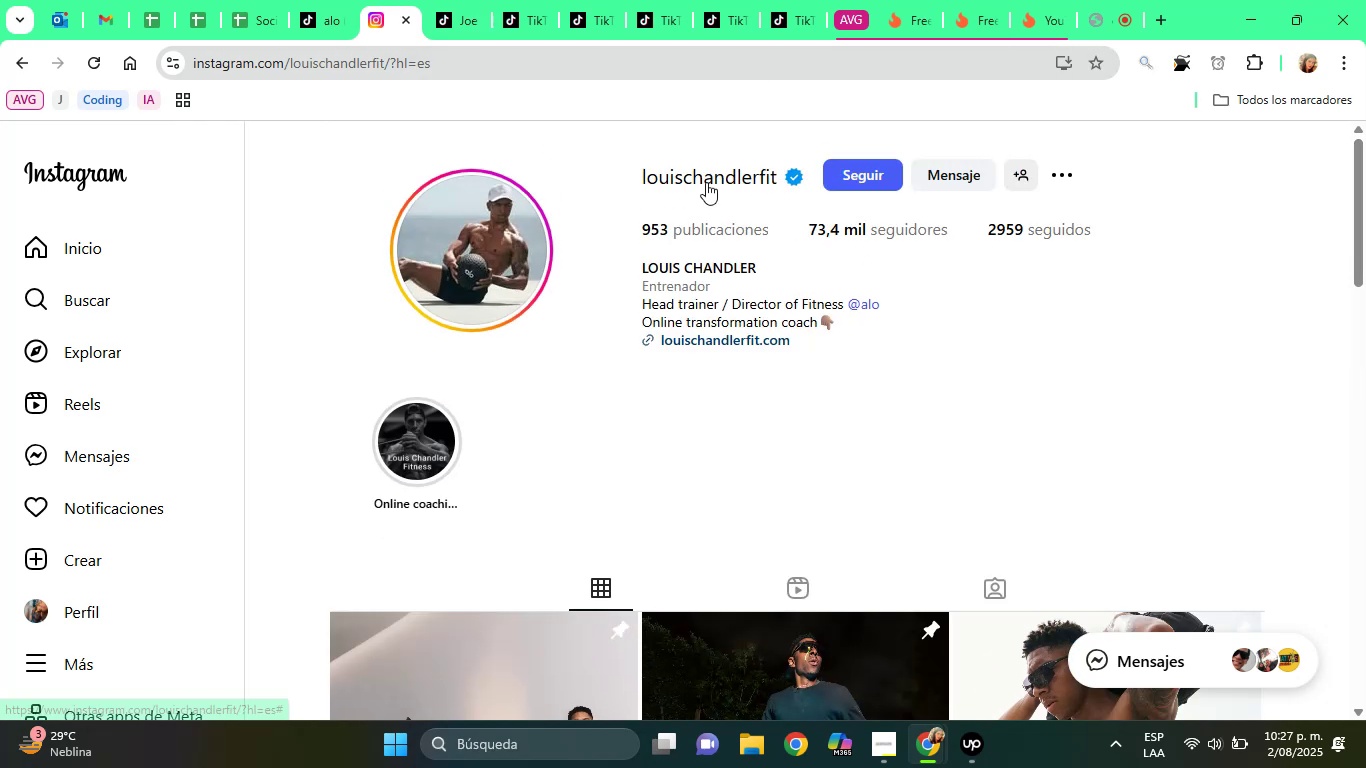 
left_click([706, 182])
 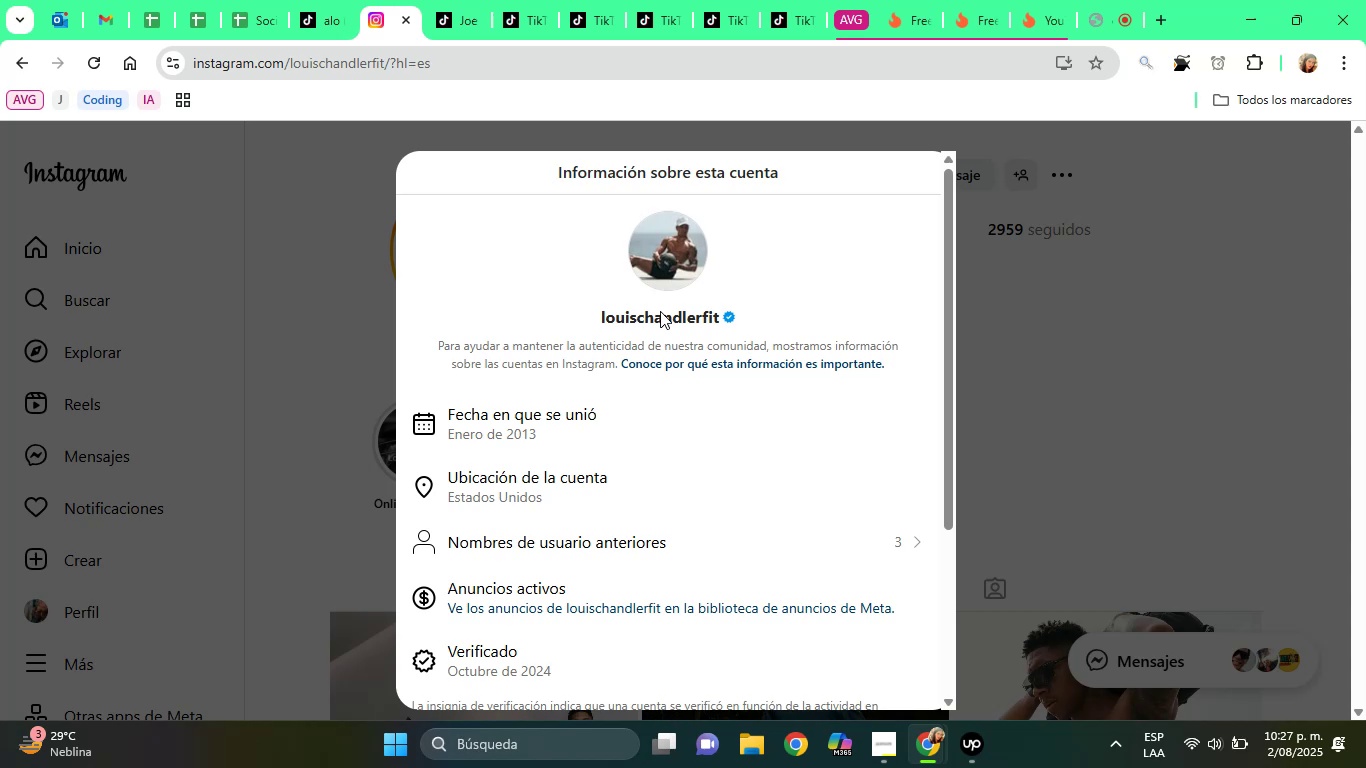 
double_click([660, 311])
 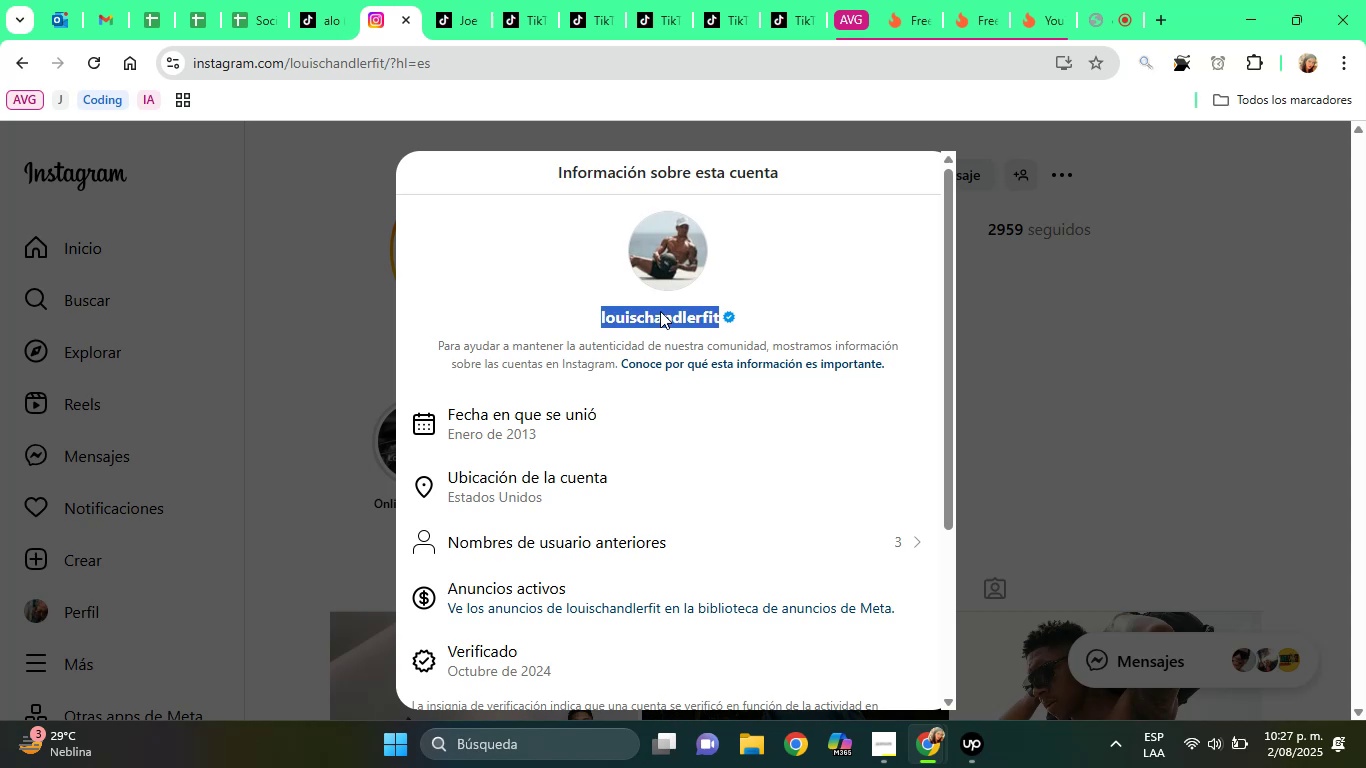 
triple_click([660, 311])
 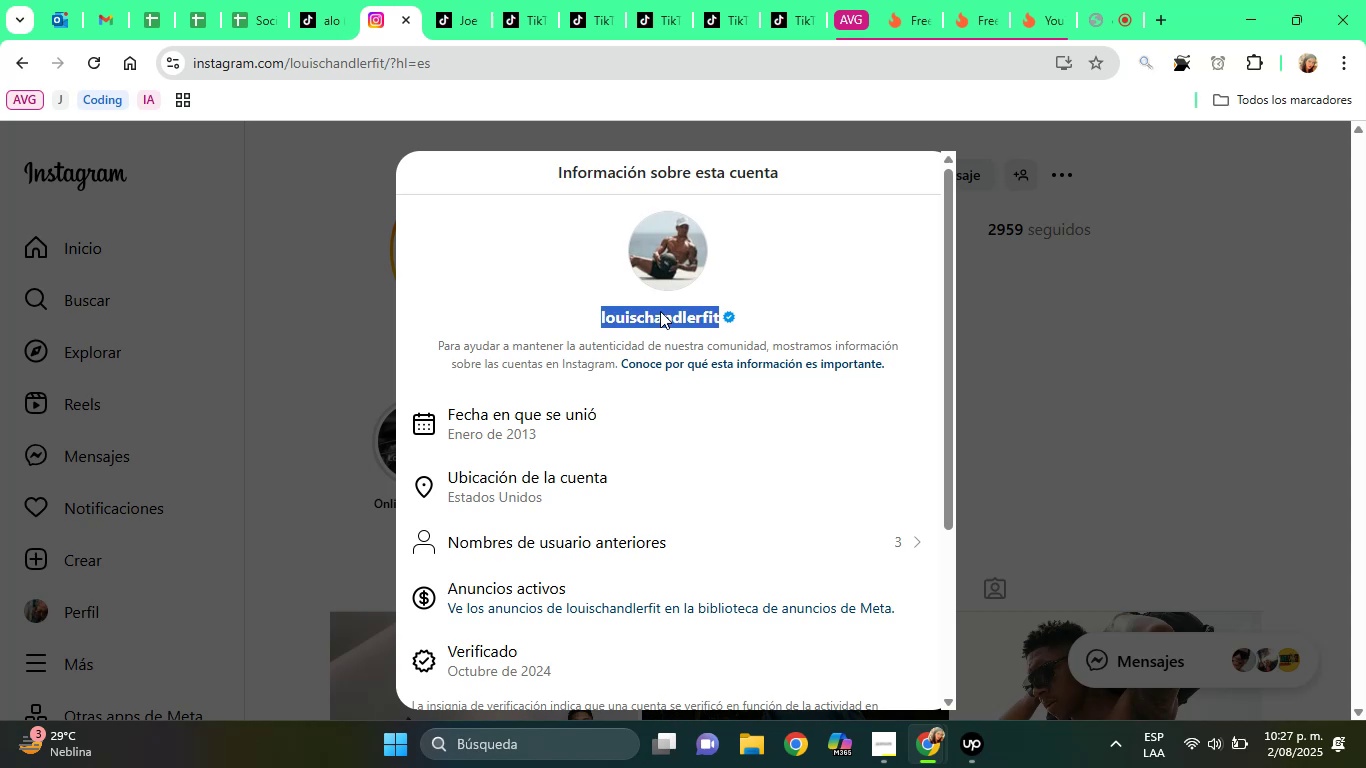 
right_click([660, 311])
 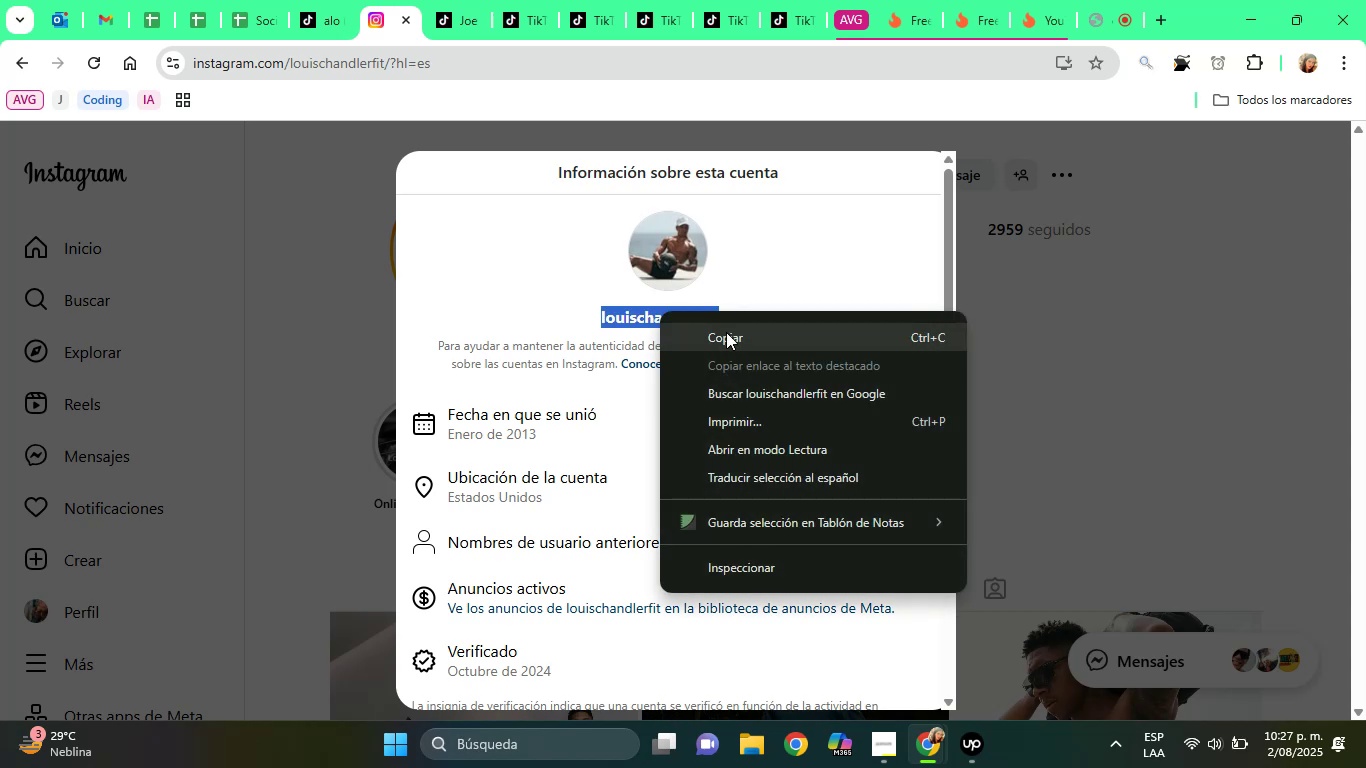 
left_click([726, 332])
 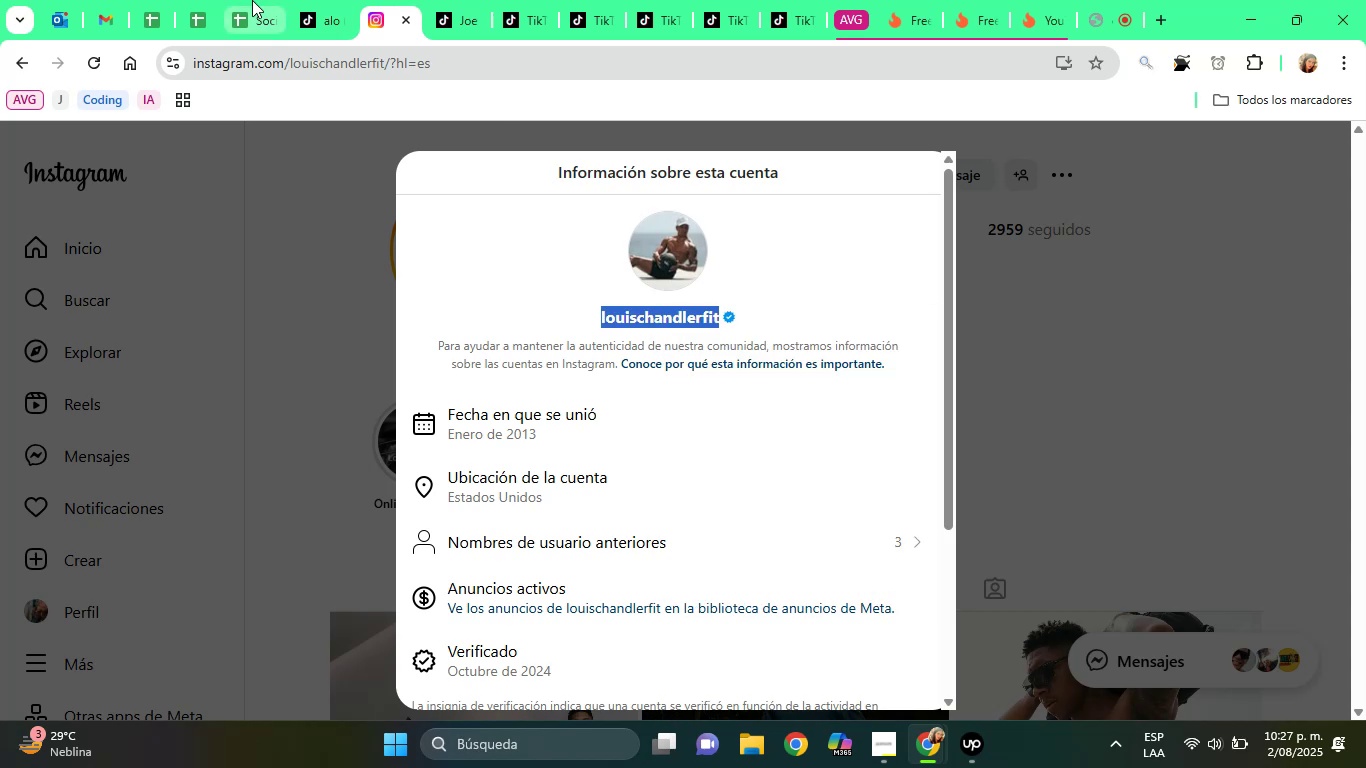 
left_click([252, 0])
 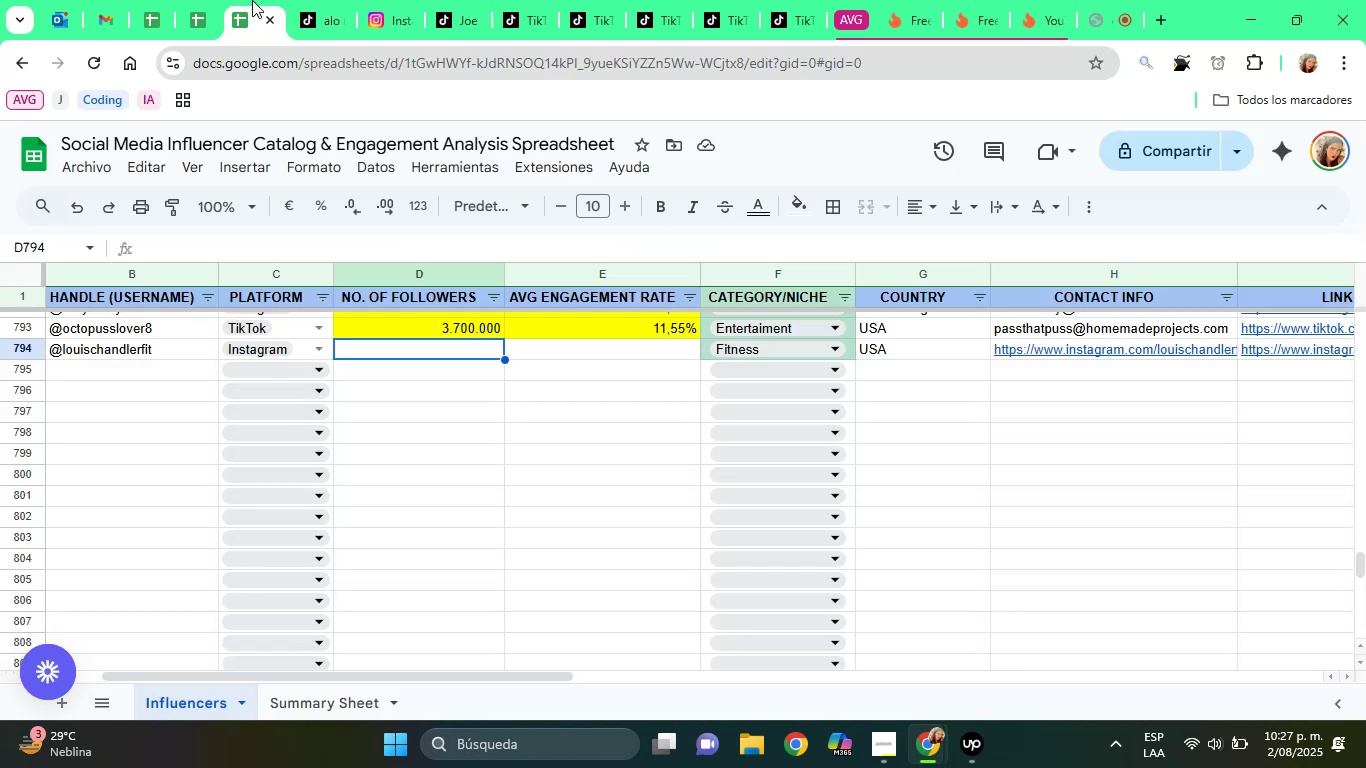 
type(73400)
key(Tab)
 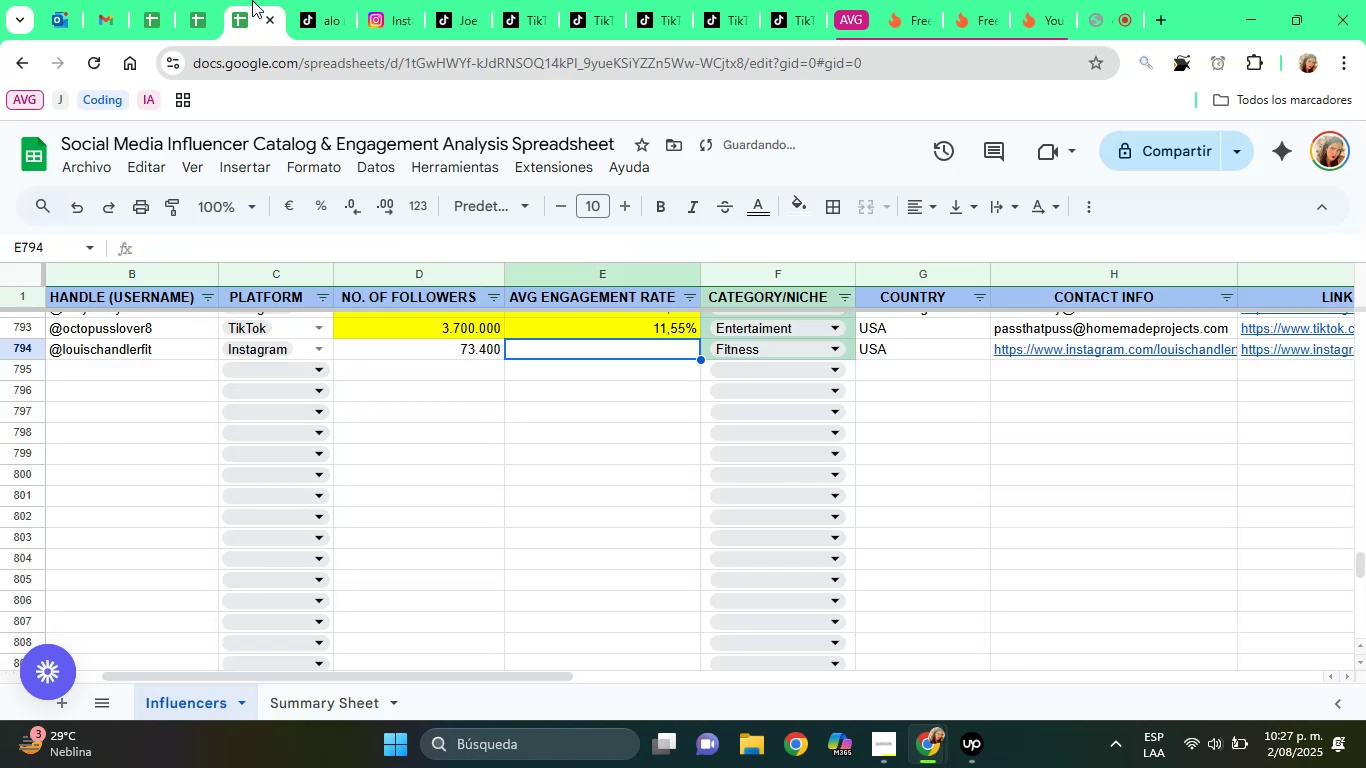 
key(ArrowRight)
 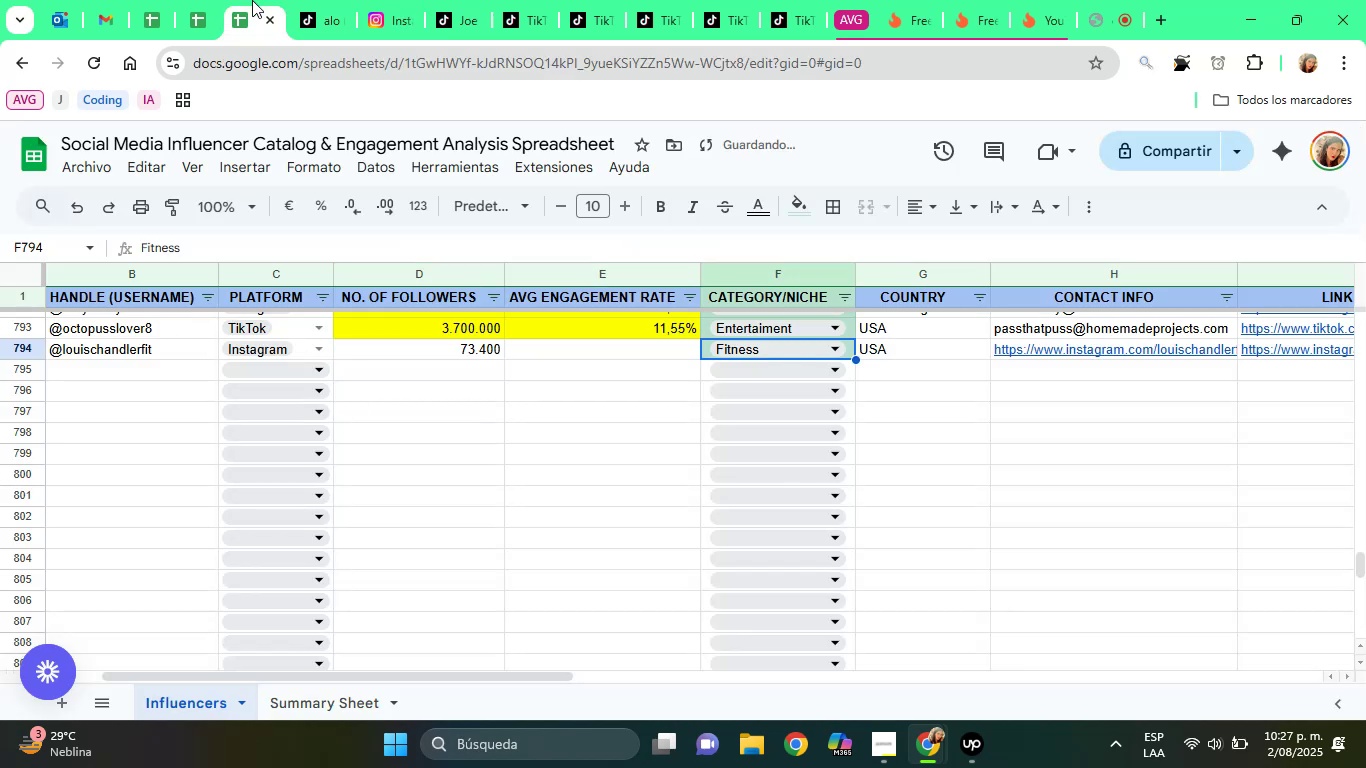 
key(ArrowRight)
 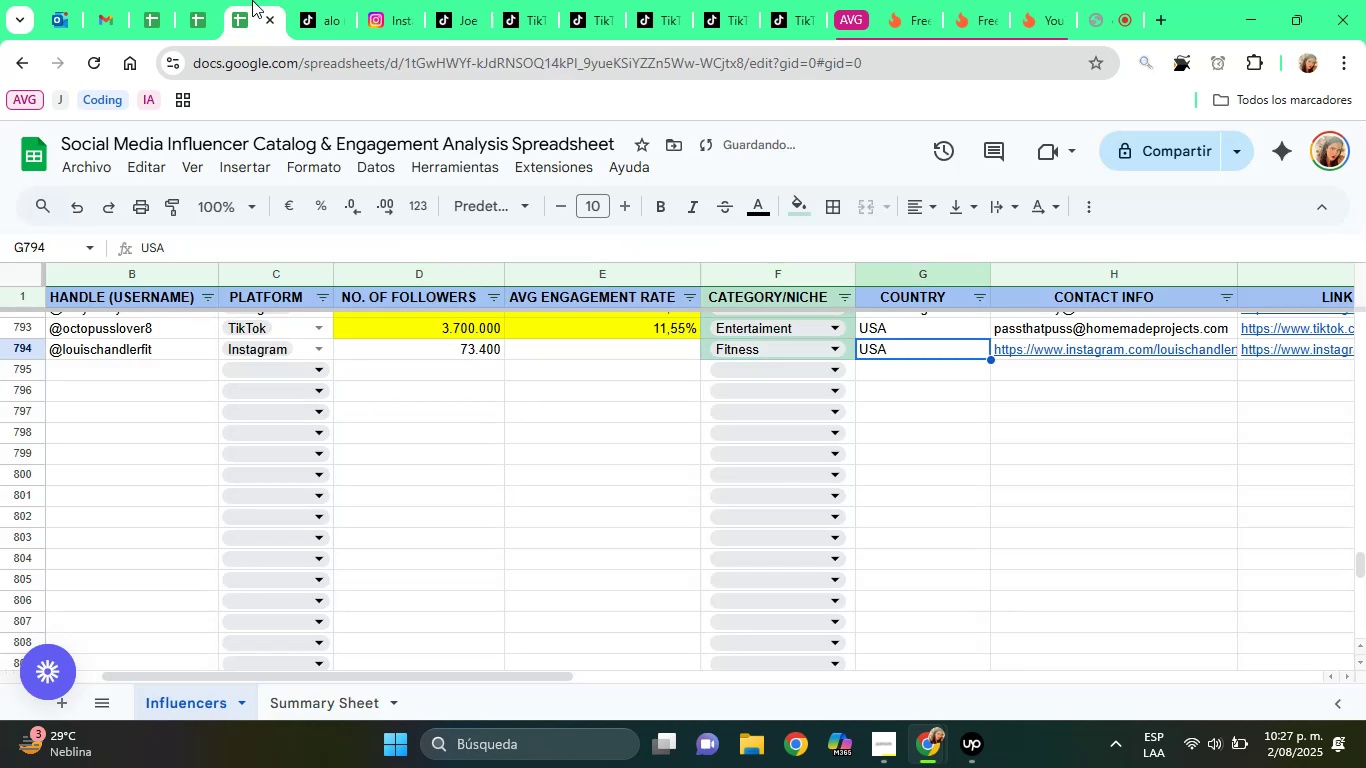 
key(ArrowRight)
 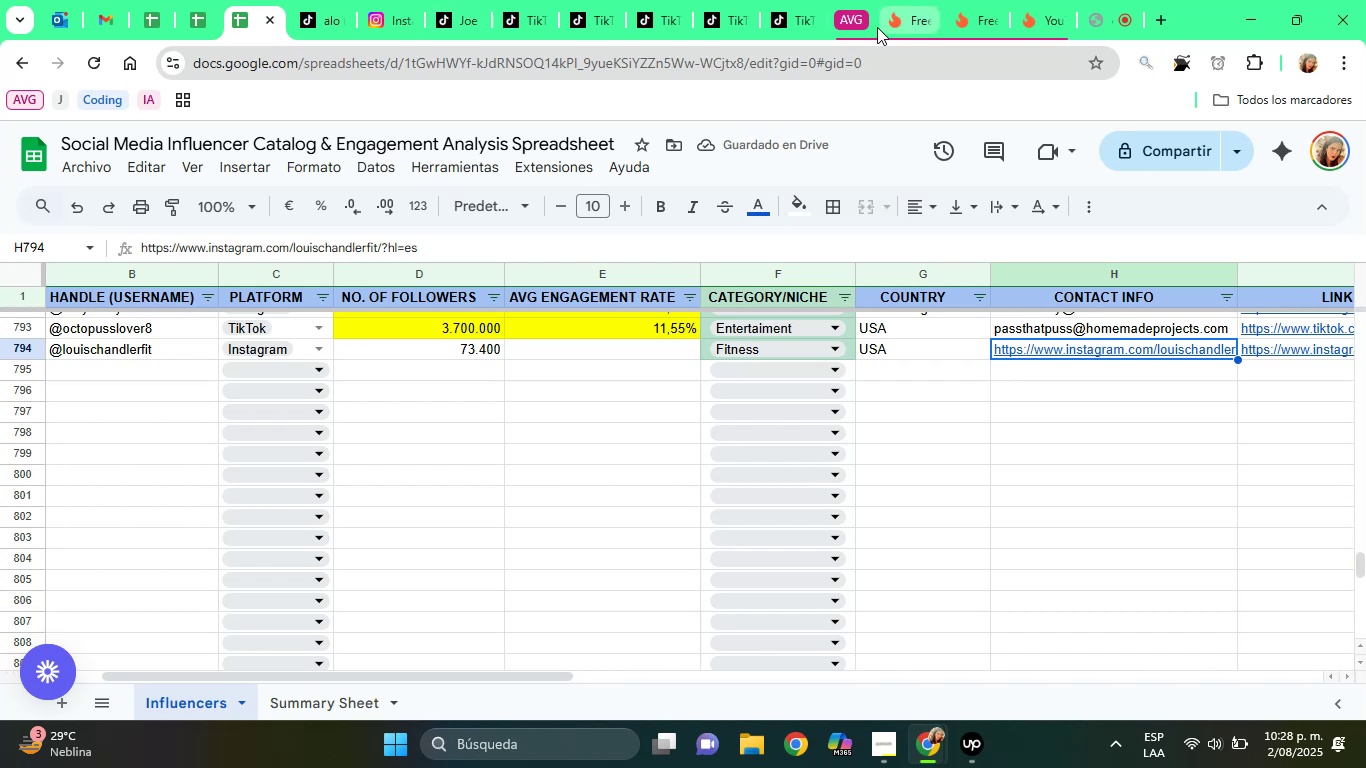 
left_click([916, 0])
 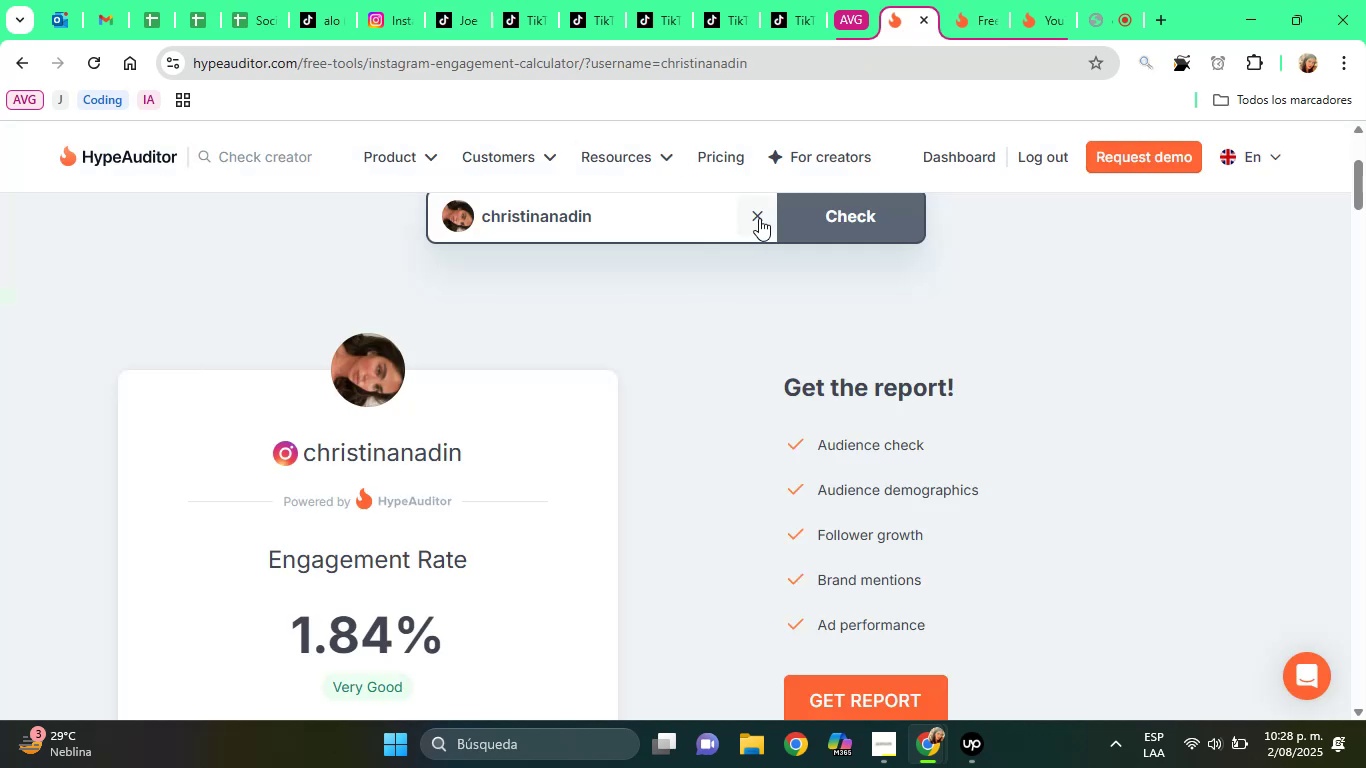 
left_click([759, 218])
 